 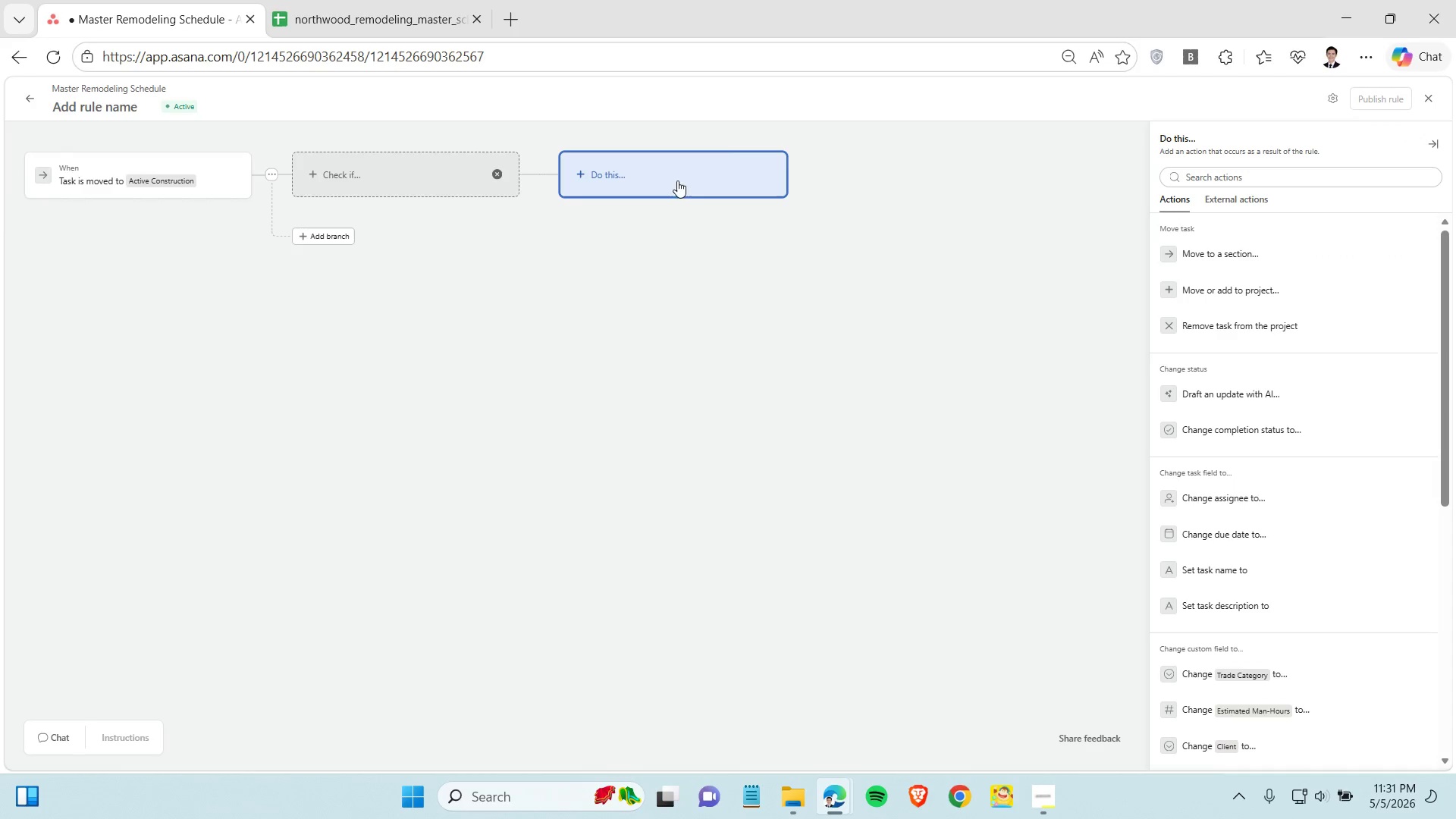 
scroll: coordinate [1275, 537], scroll_direction: down, amount: 2.0
 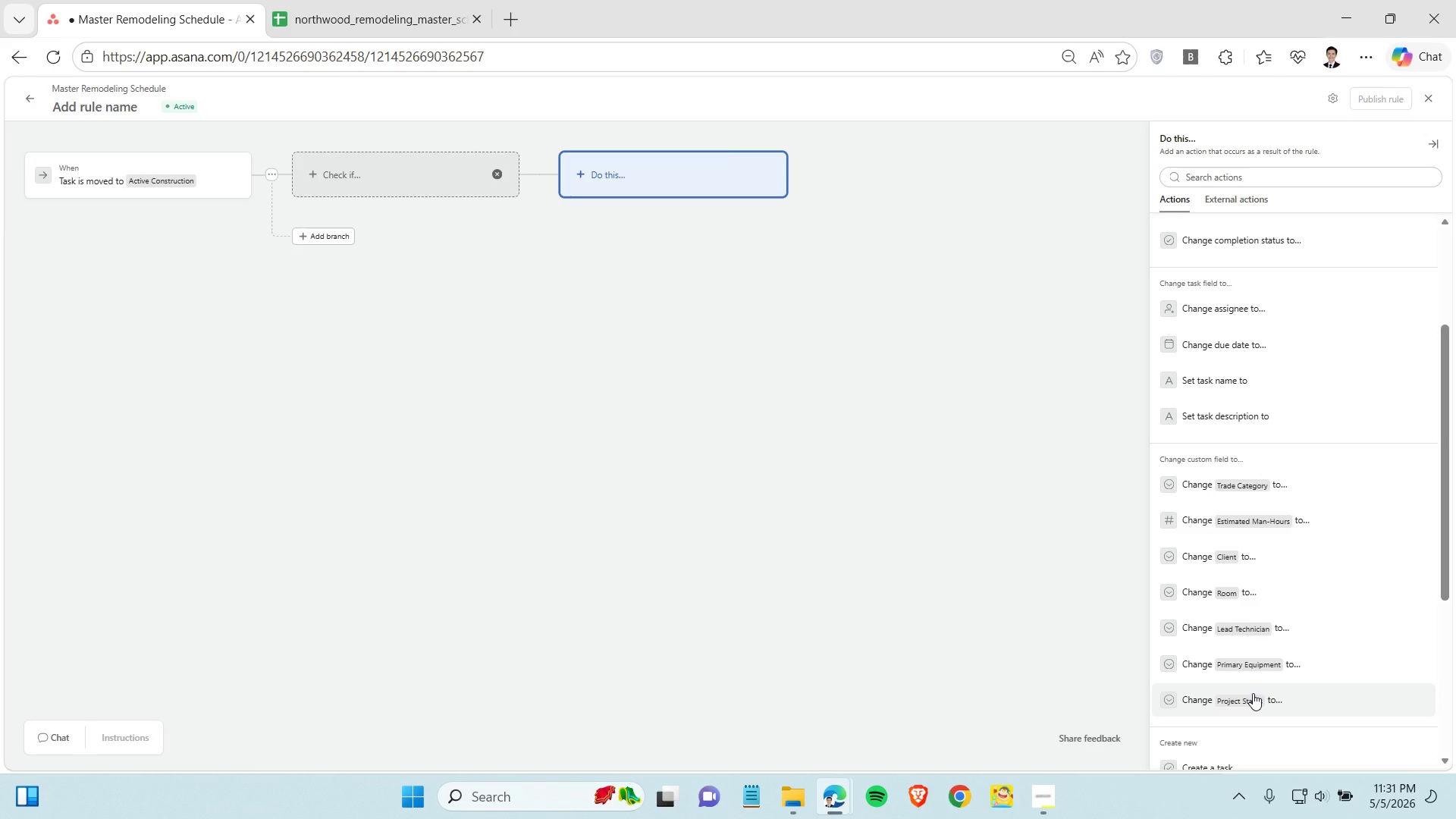 
wait(13.68)
 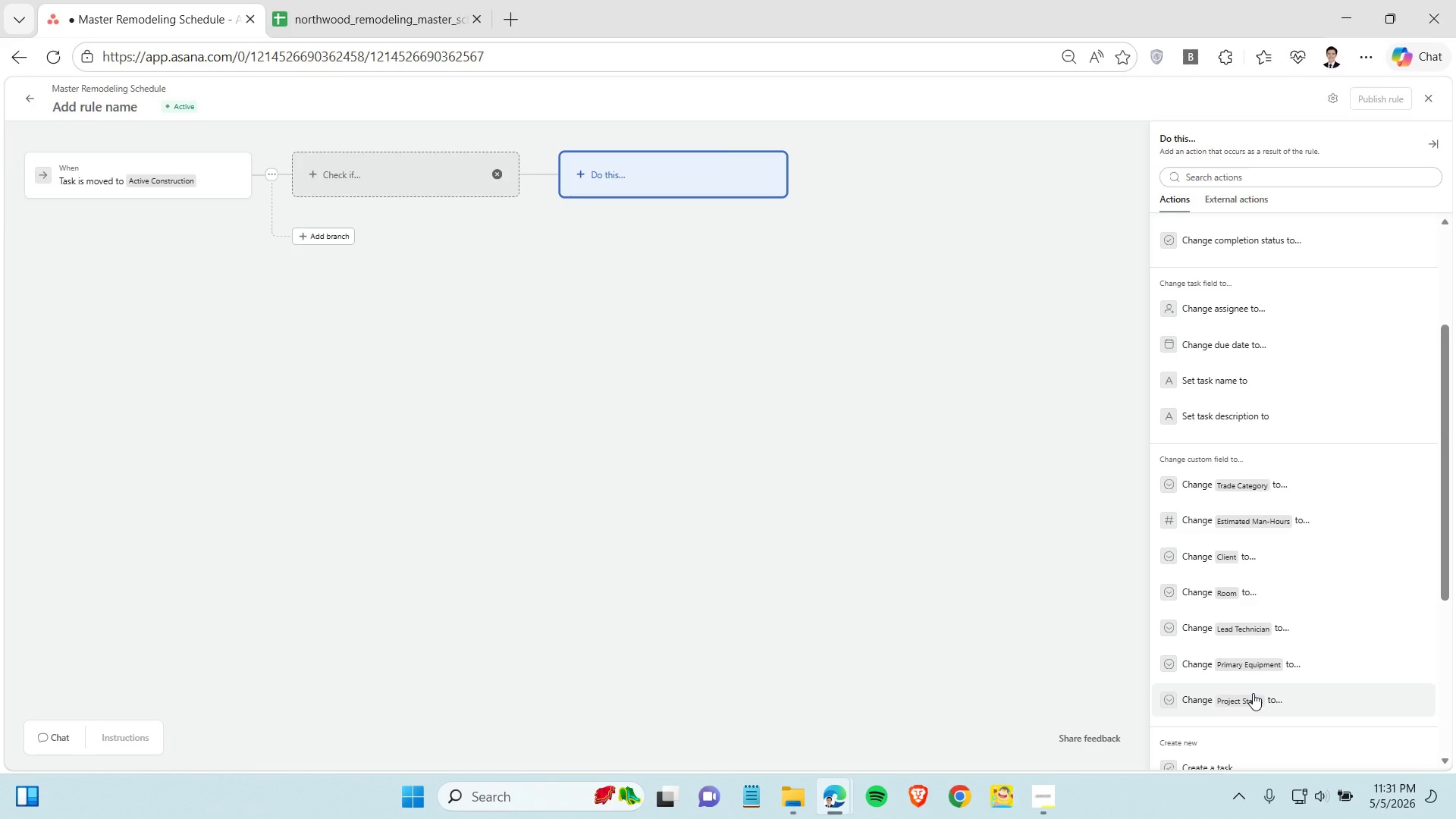 
scroll: coordinate [1250, 679], scroll_direction: down, amount: 2.0
 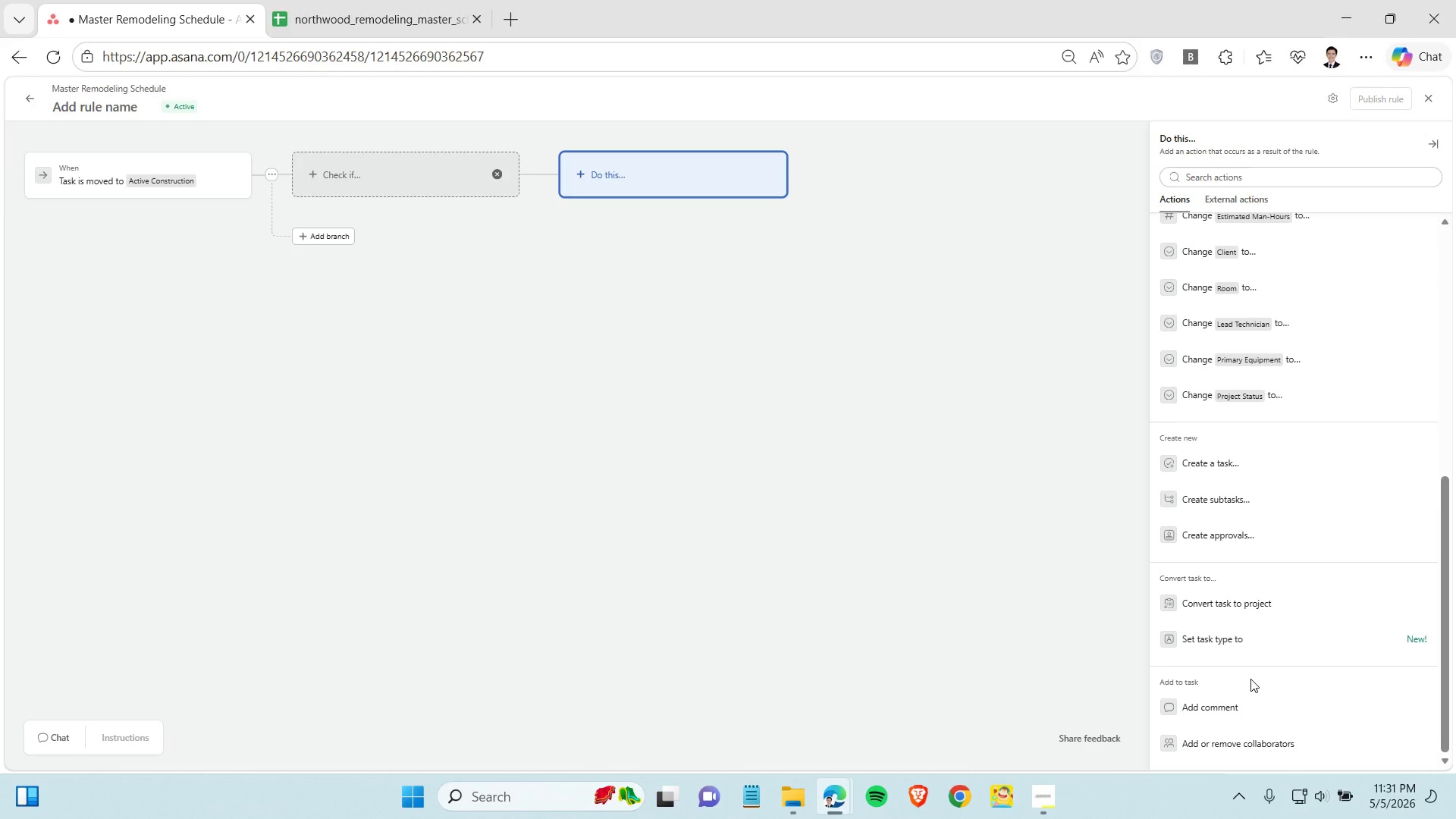 
scroll: coordinate [1250, 679], scroll_direction: up, amount: 1.0
 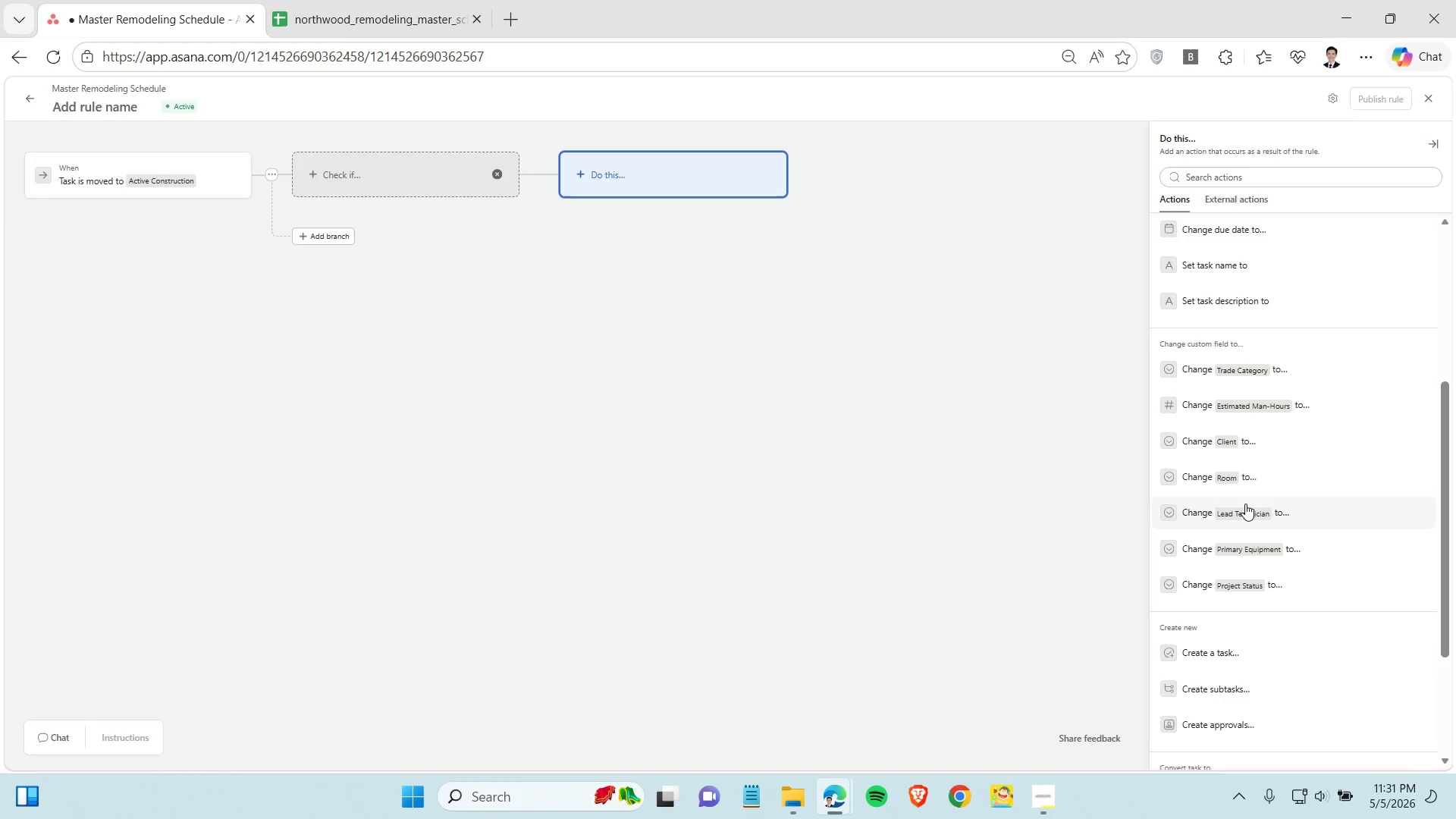 
wait(9.08)
 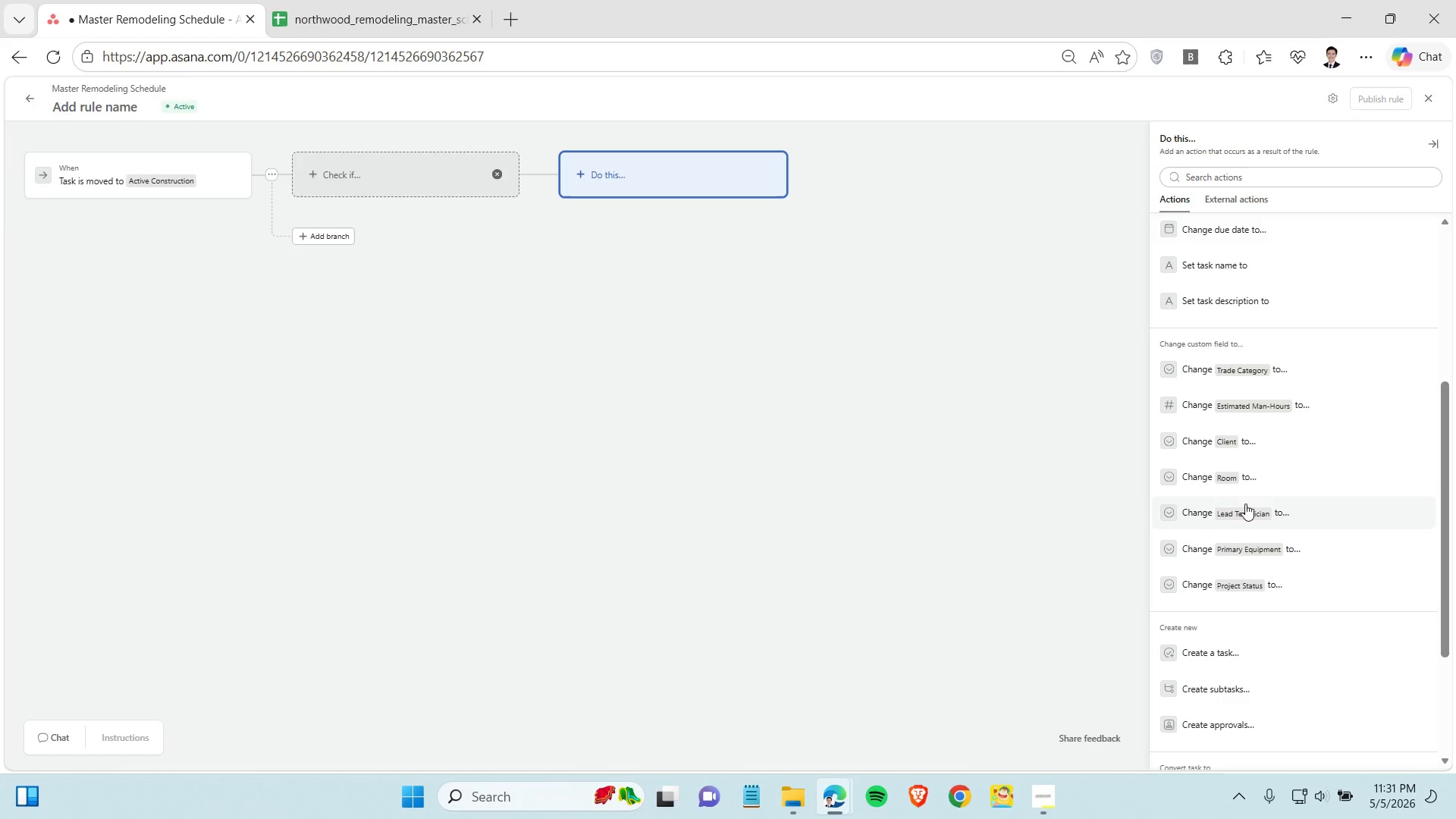 
left_click([16, 65])
 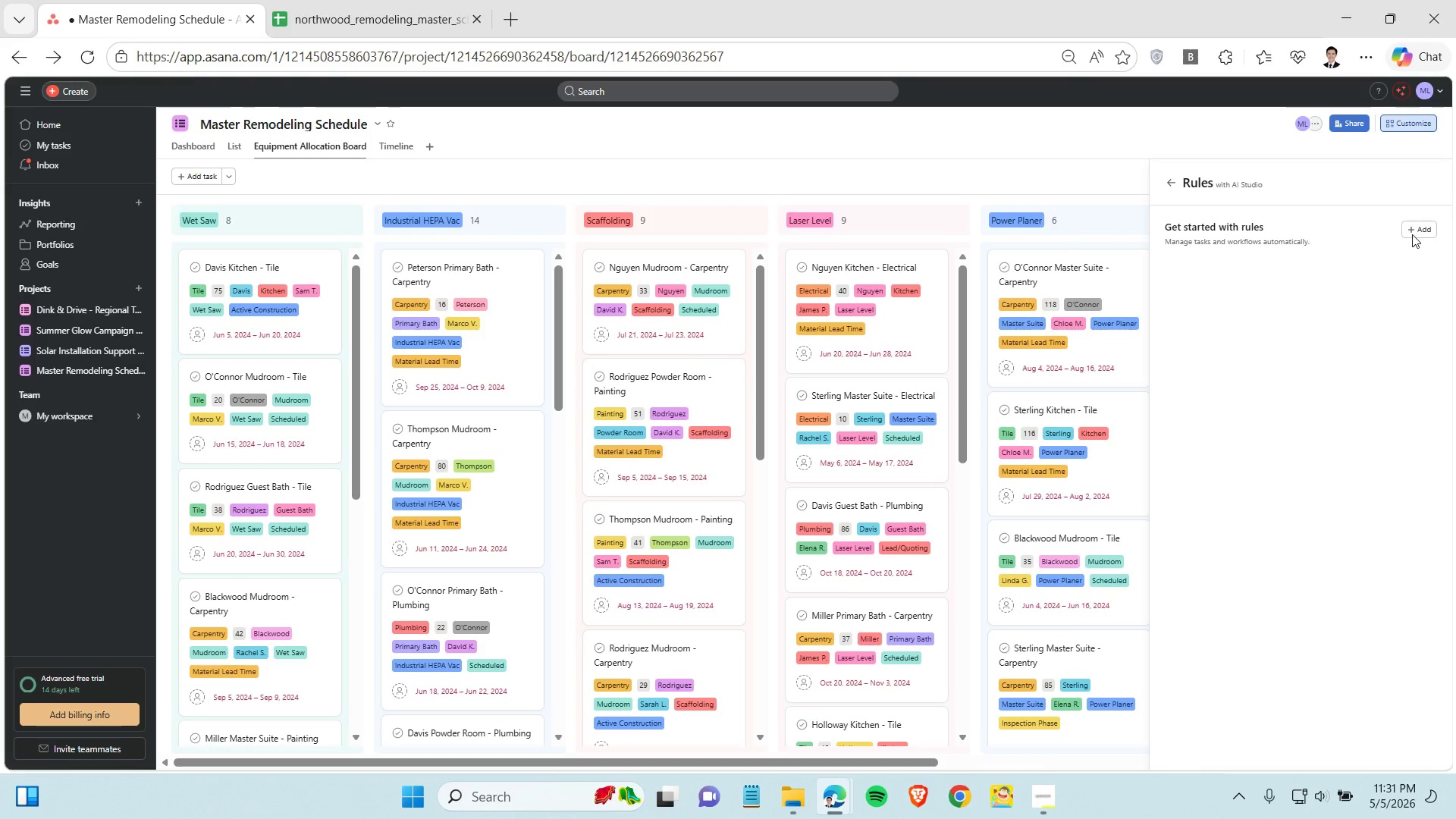 
left_click([1173, 188])
 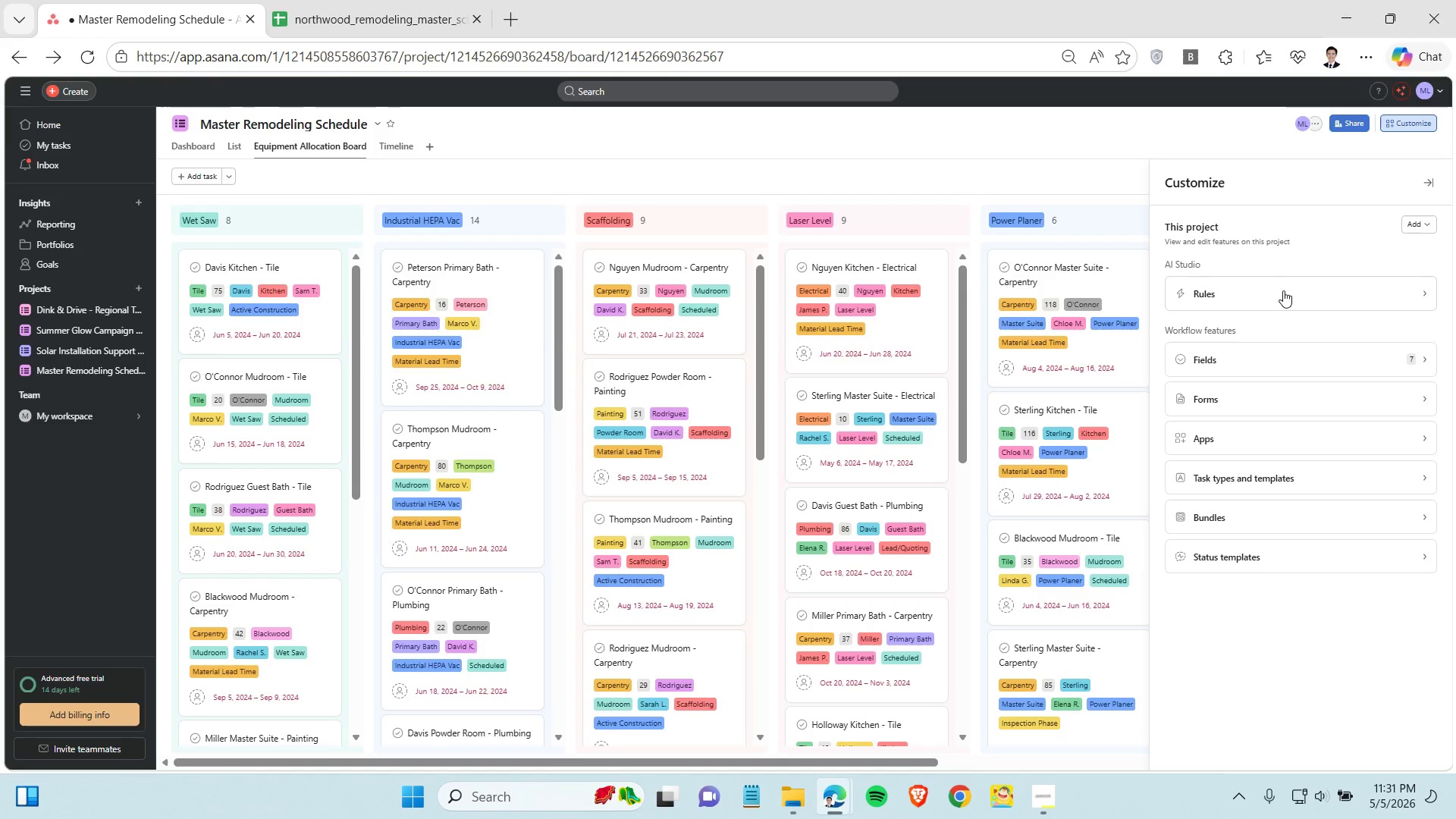 
mouse_move([1368, 354])
 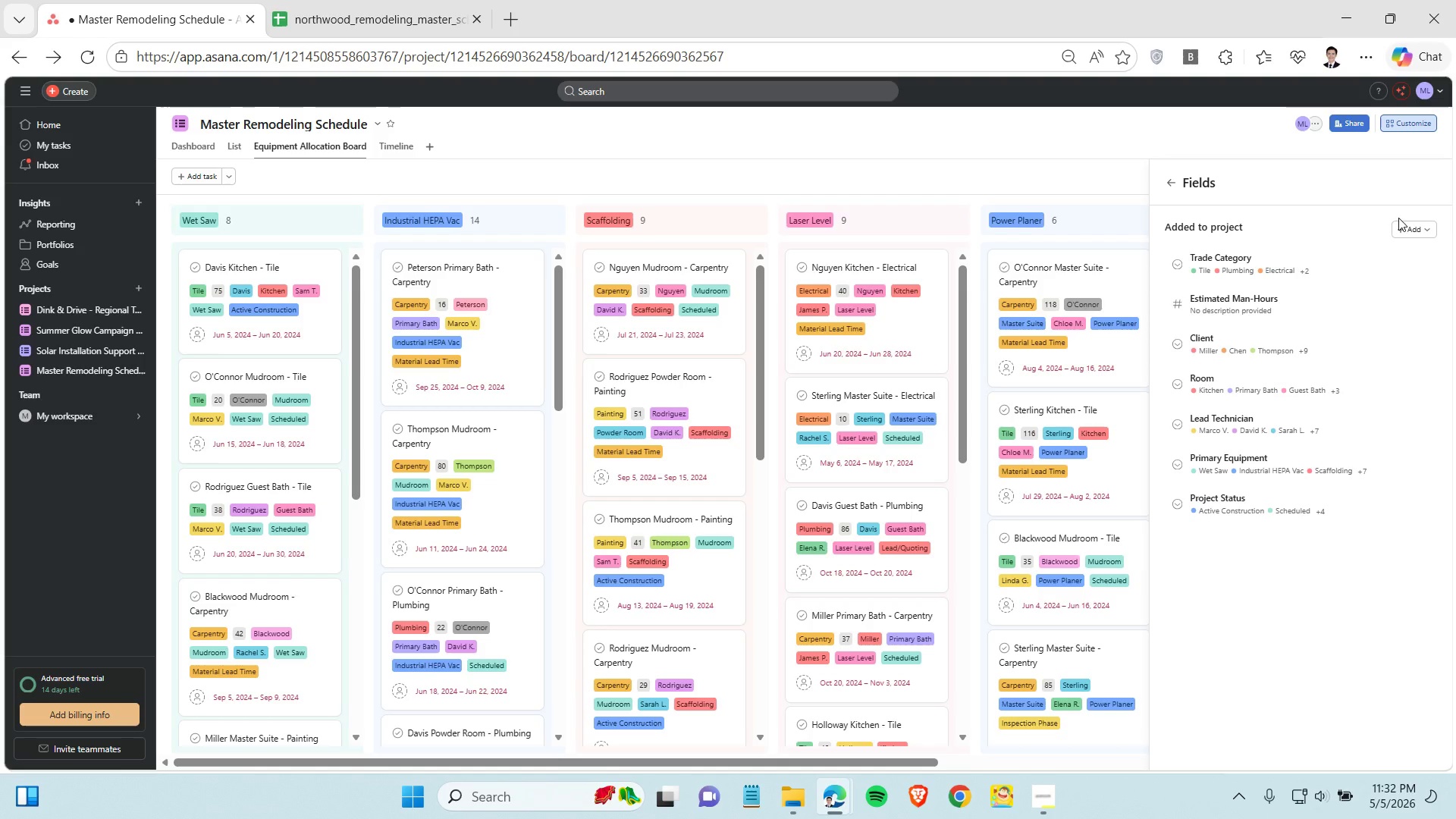 
mouse_move([1397, 241])
 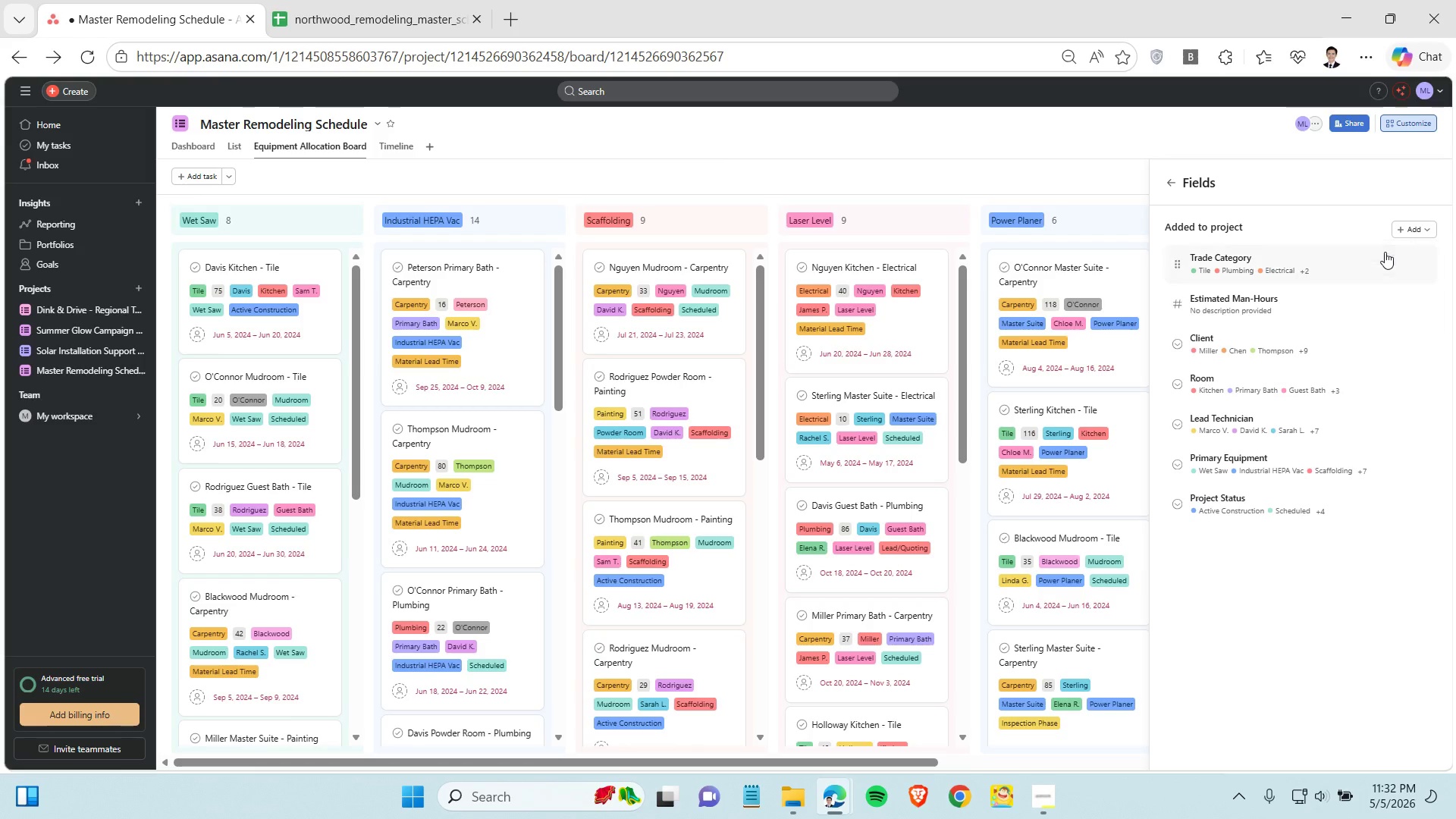 
left_click([1385, 252])
 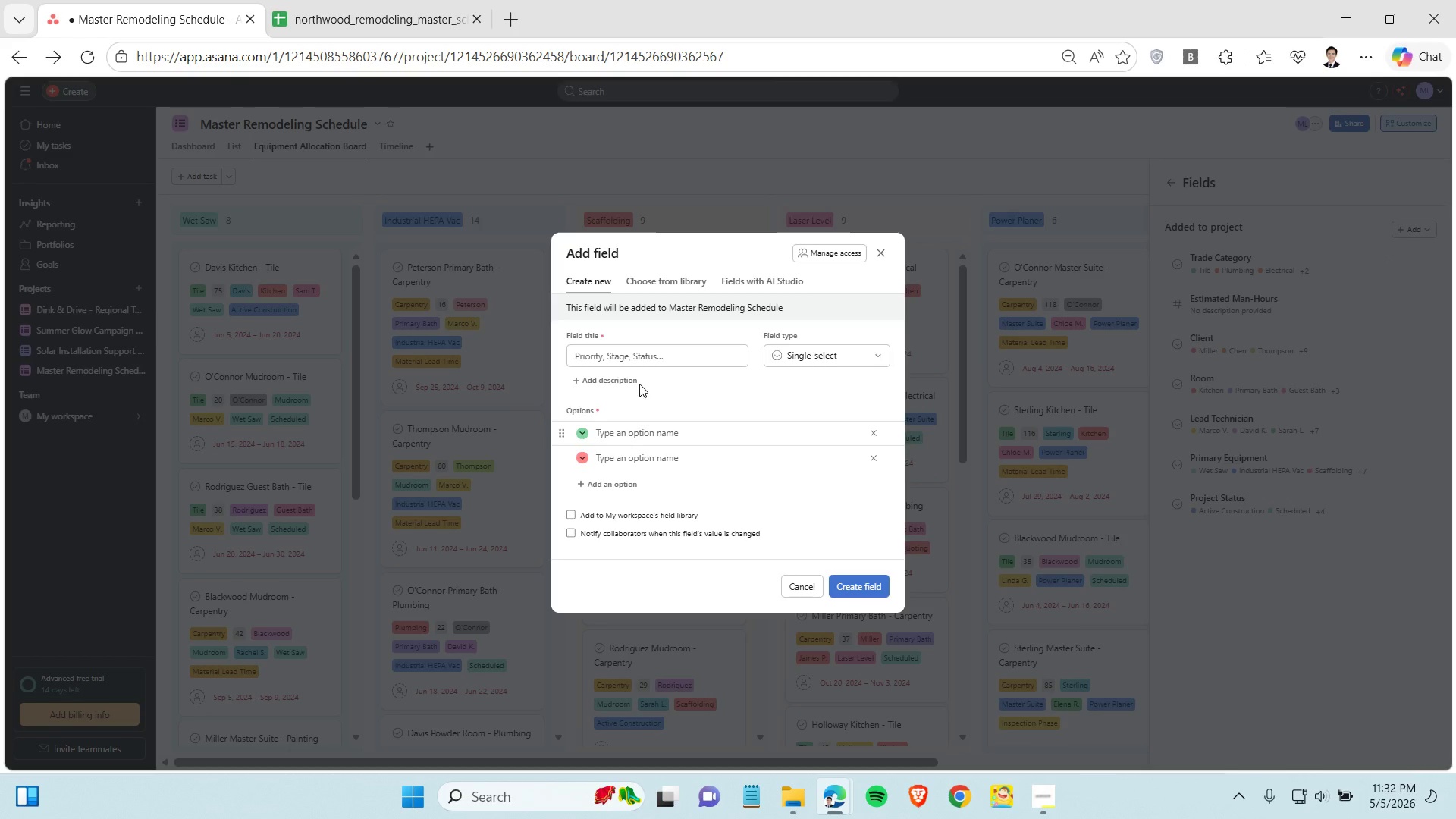 
left_click([642, 360])
 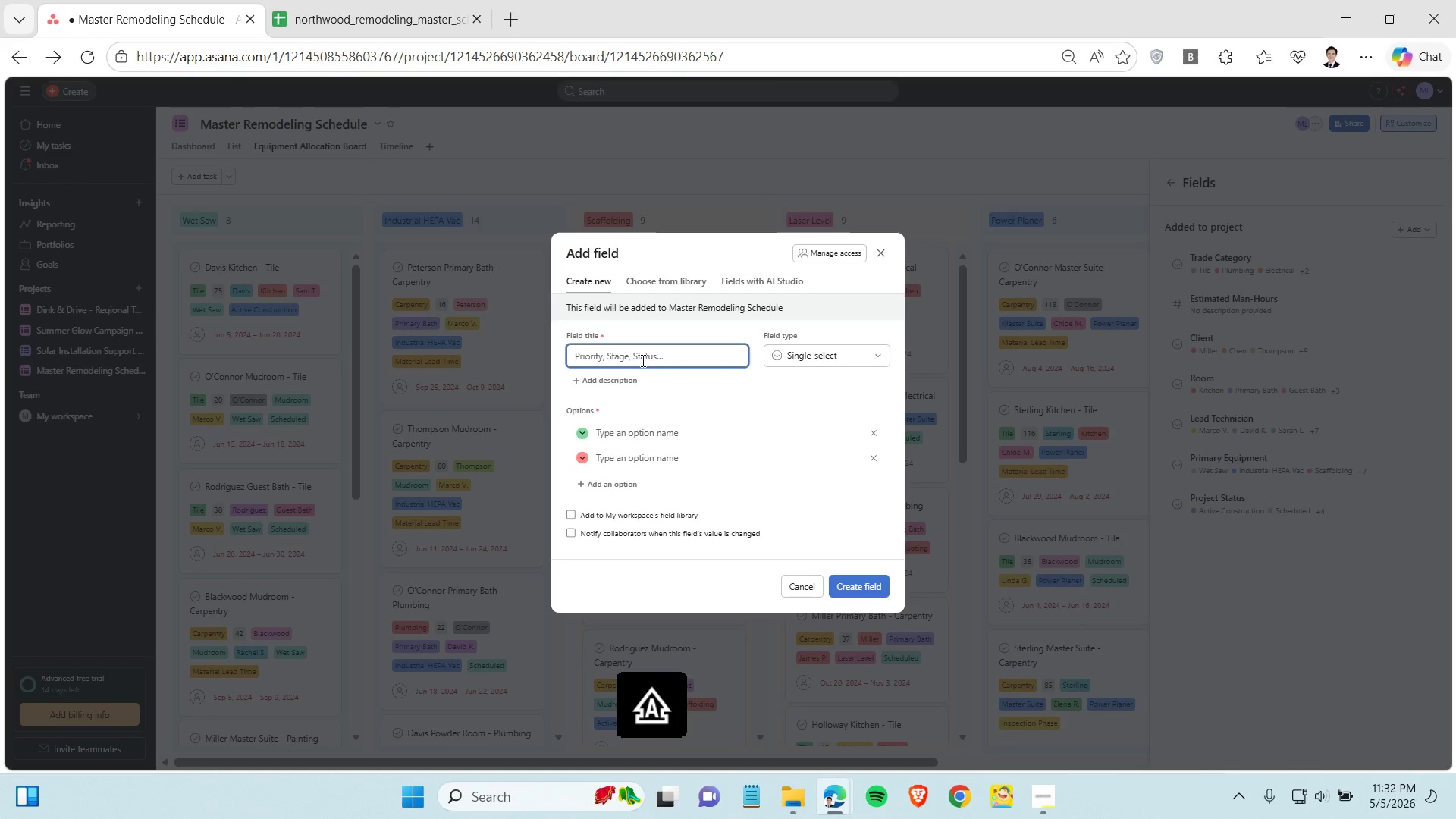 
type(Priority)
 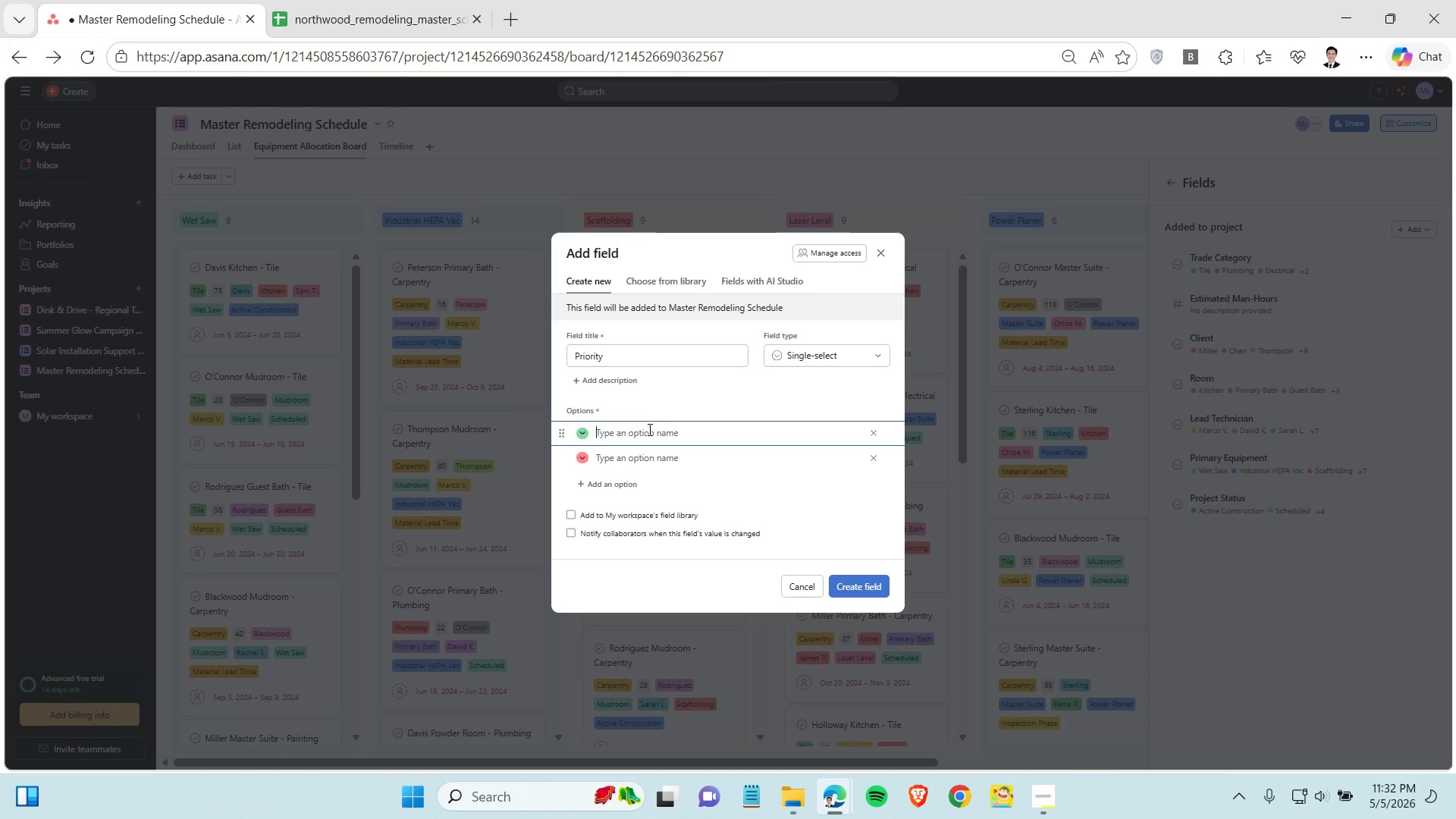 
type(Low)
 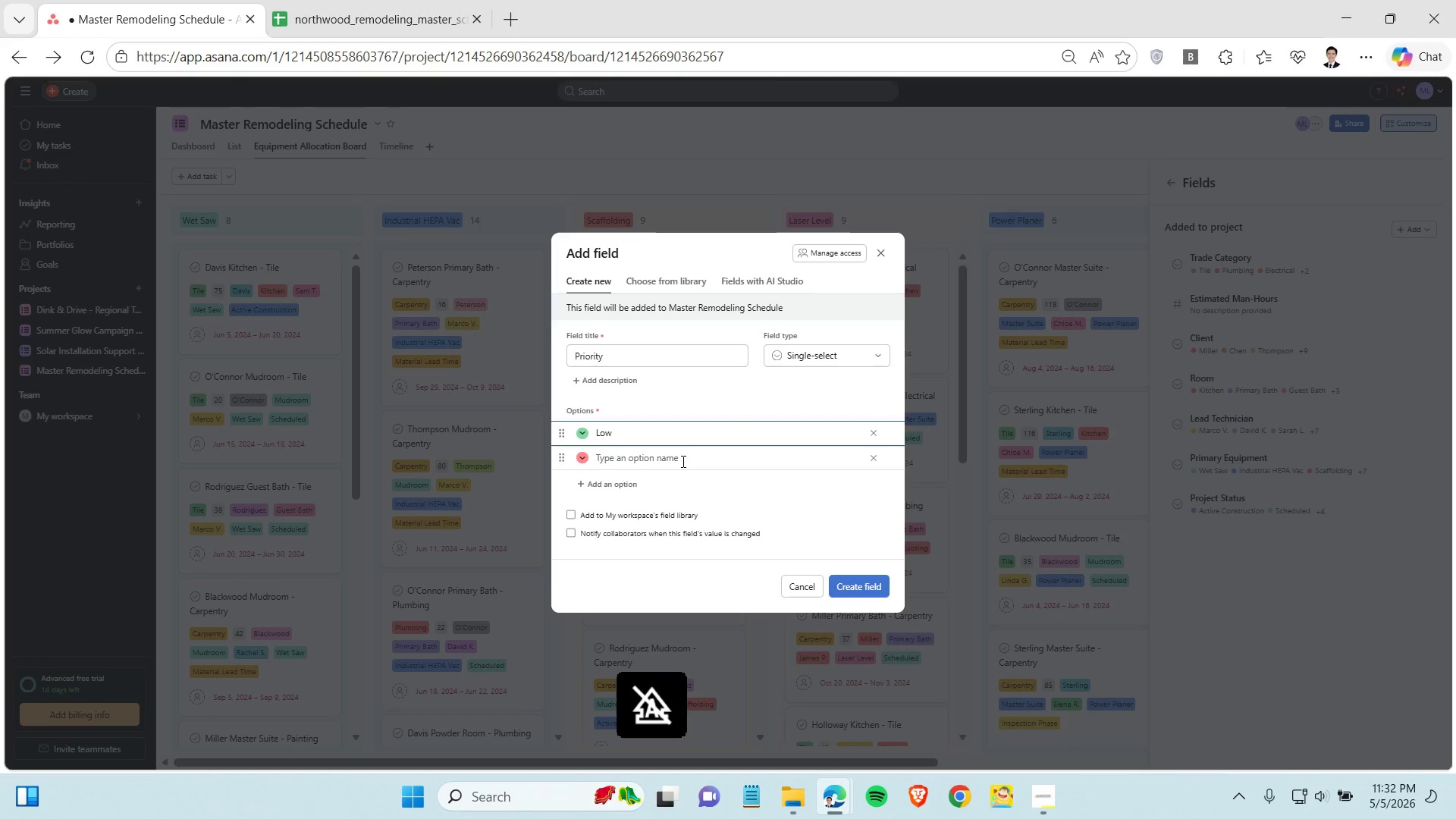 
left_click([682, 461])
 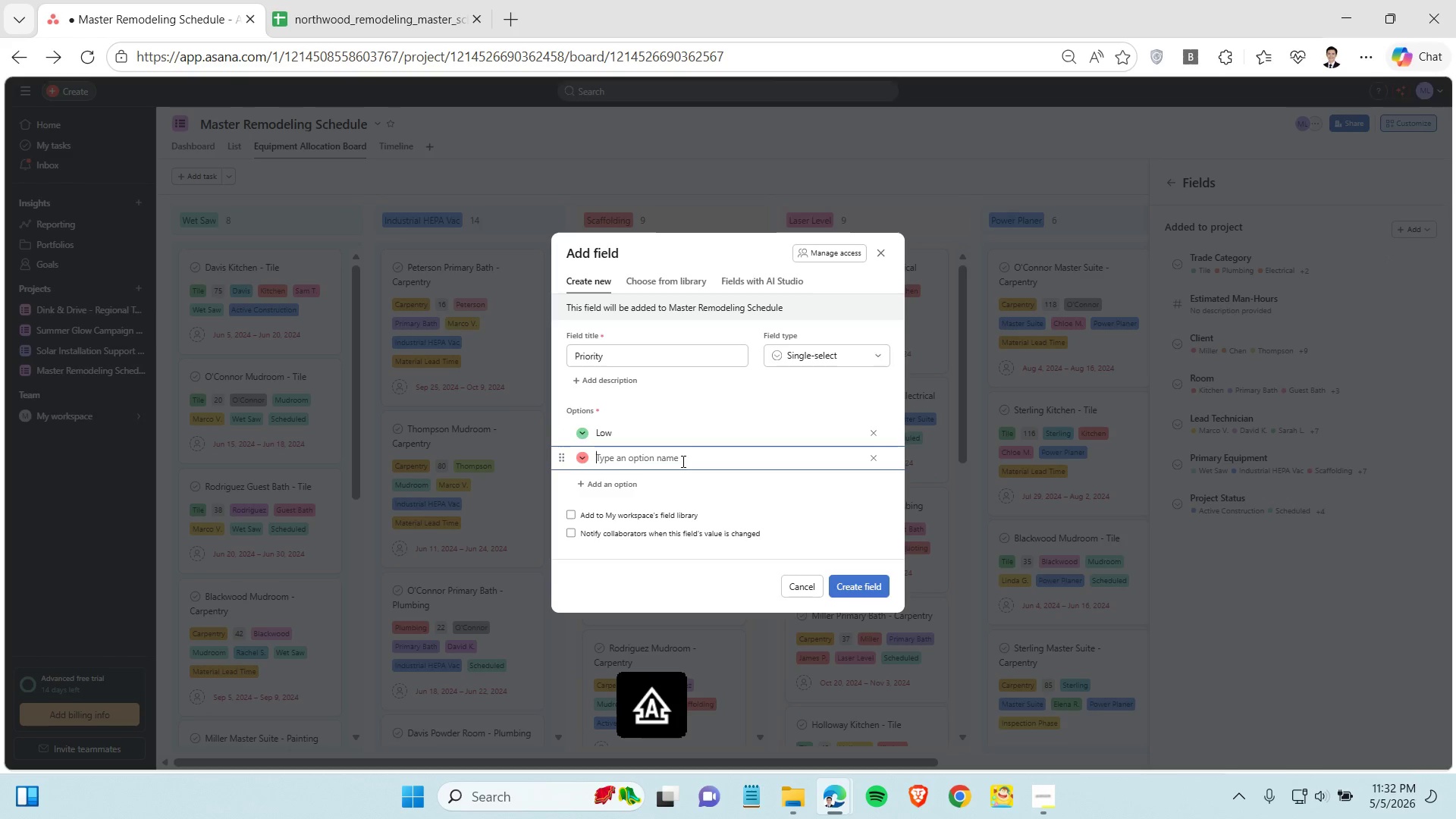 
type(Medium)
 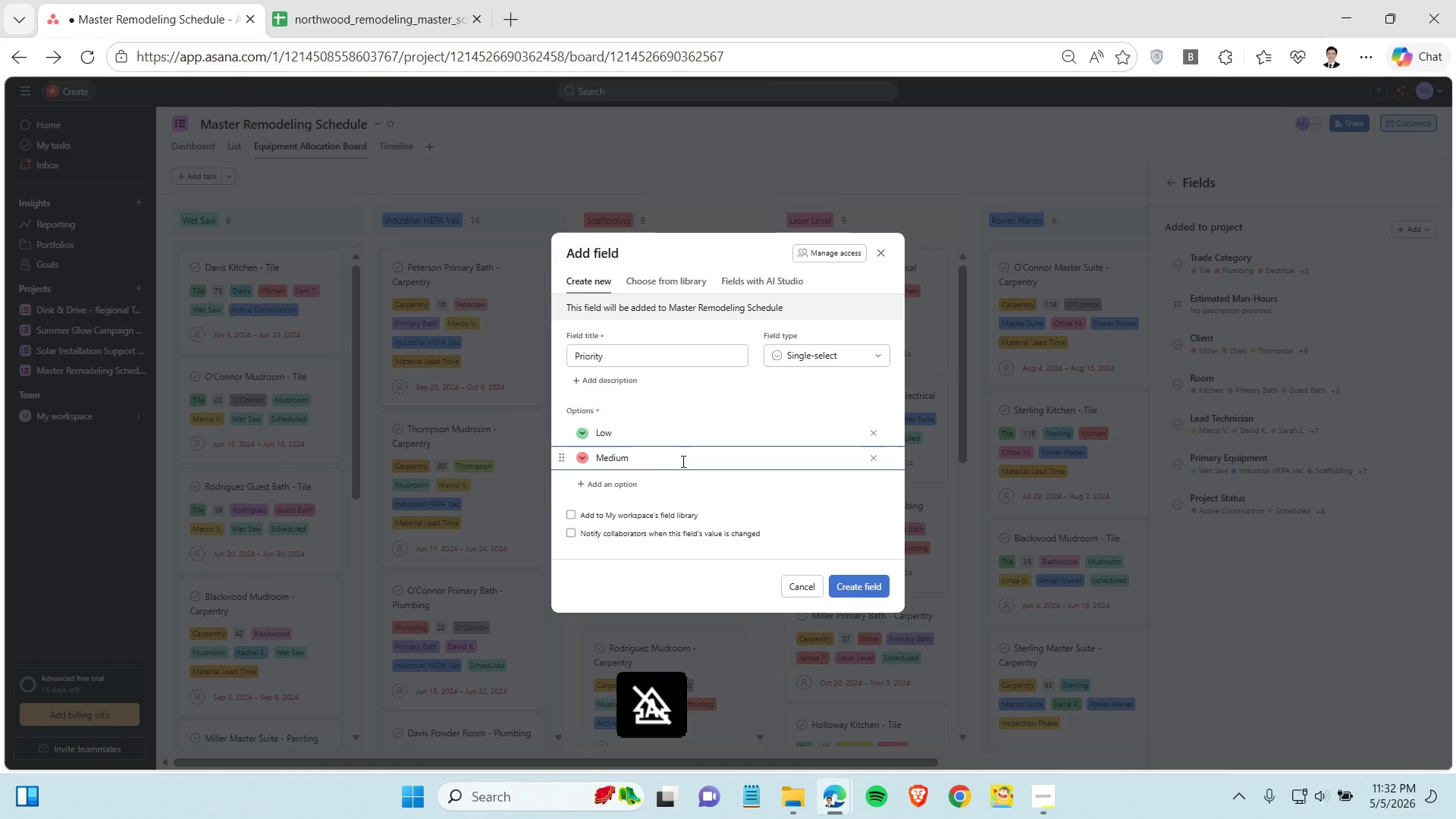 
key(Enter)
 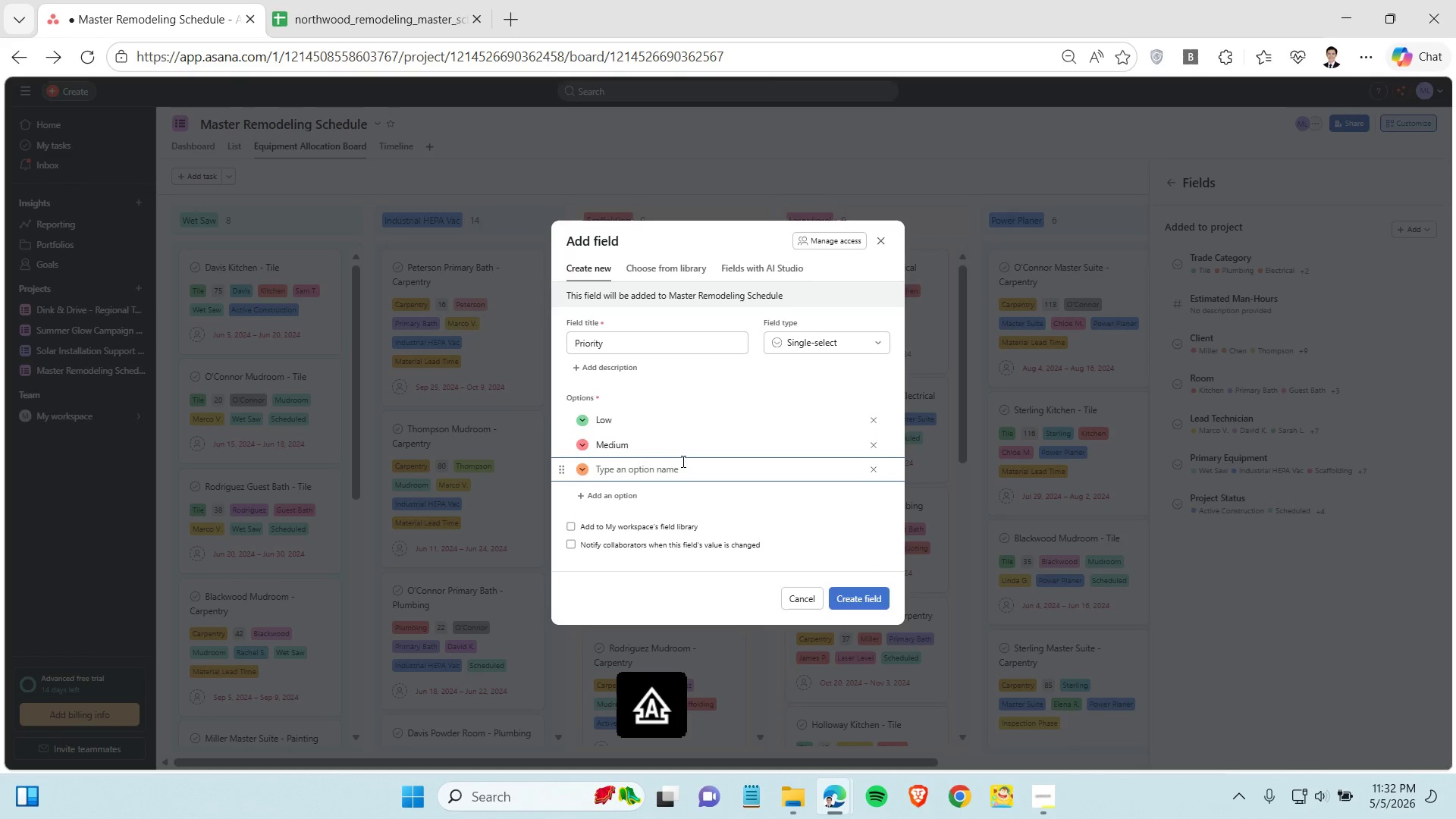 
key(CapsLock)
 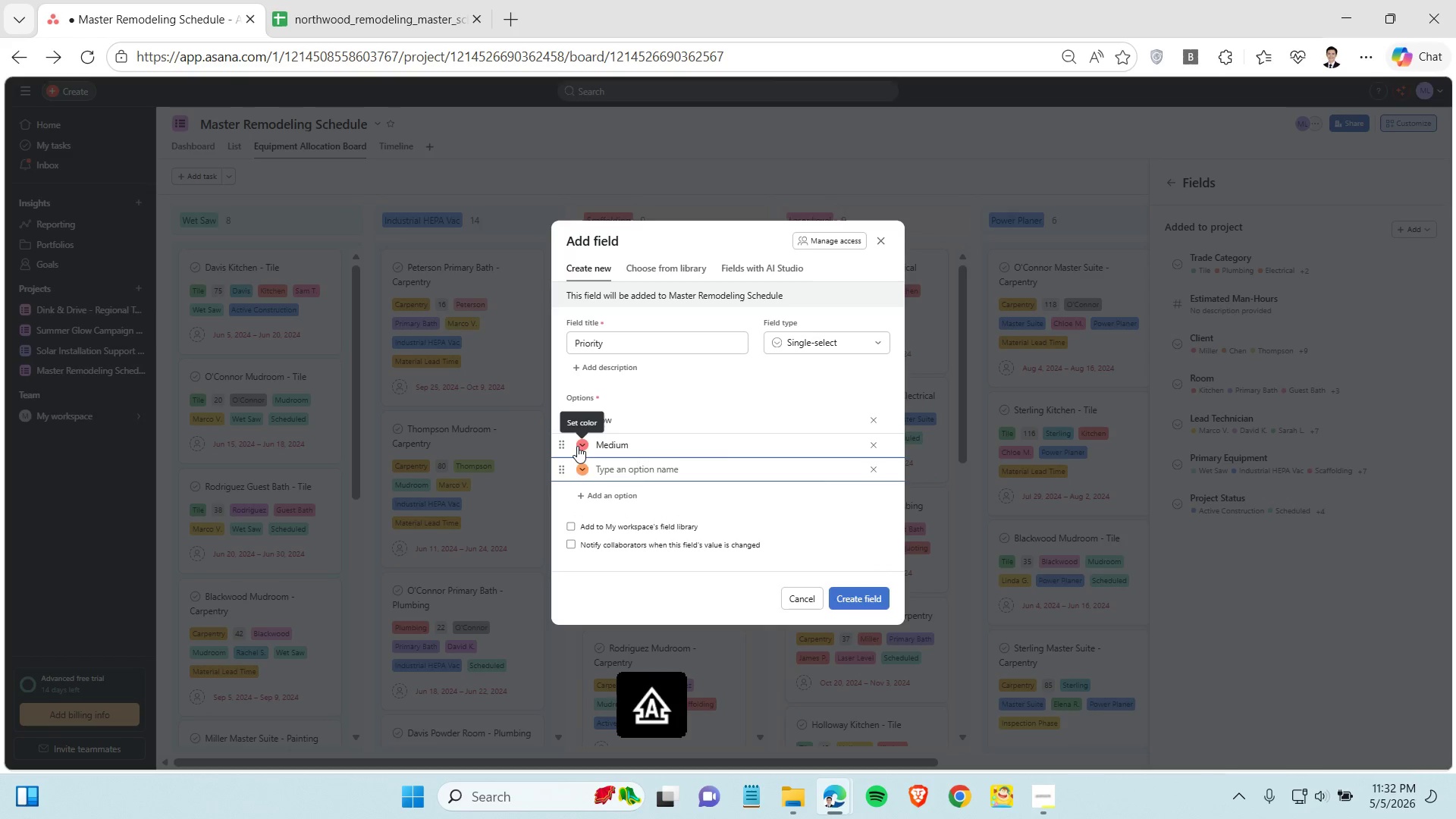 
left_click([579, 445])
 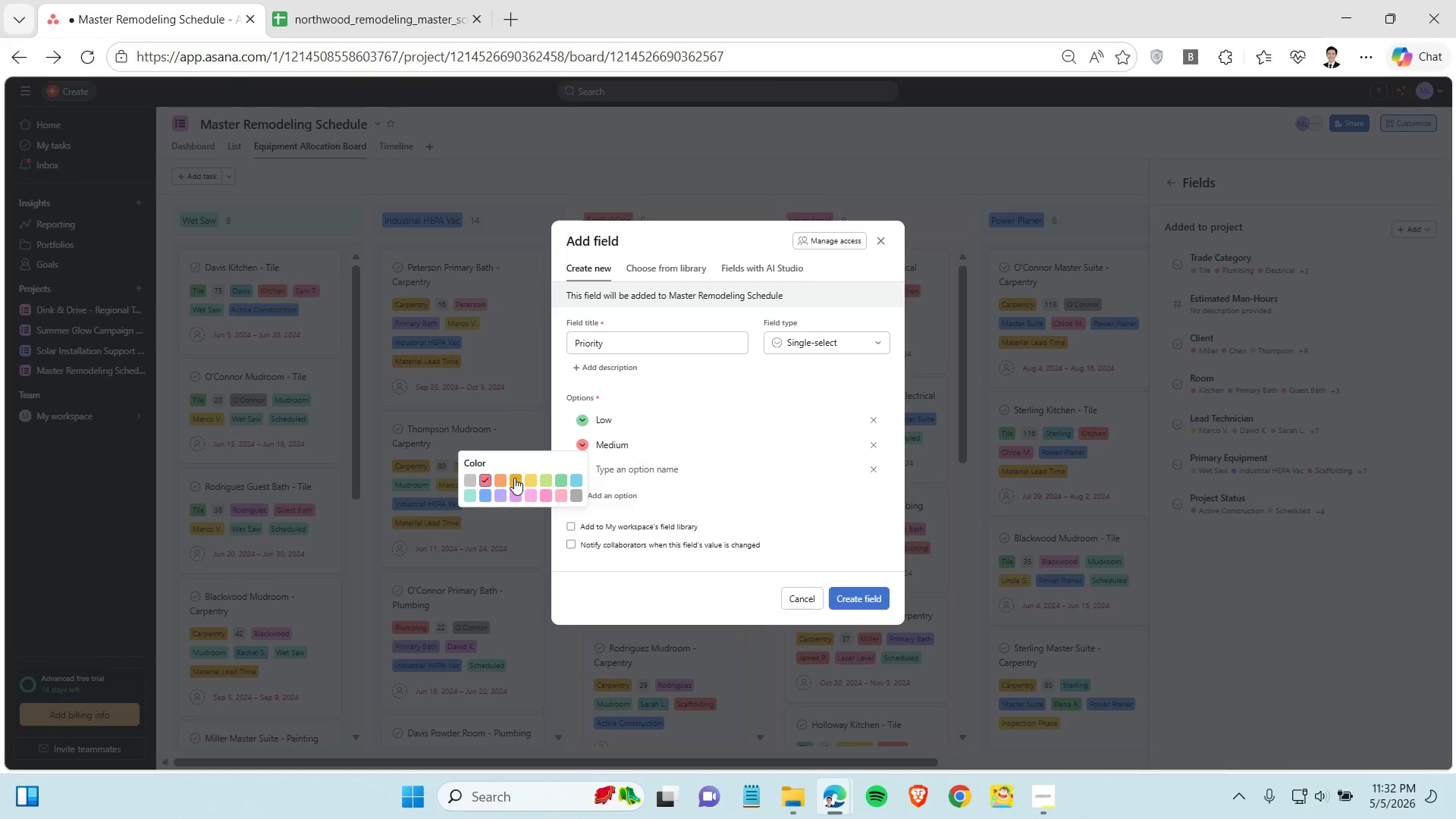 
left_click([514, 478])
 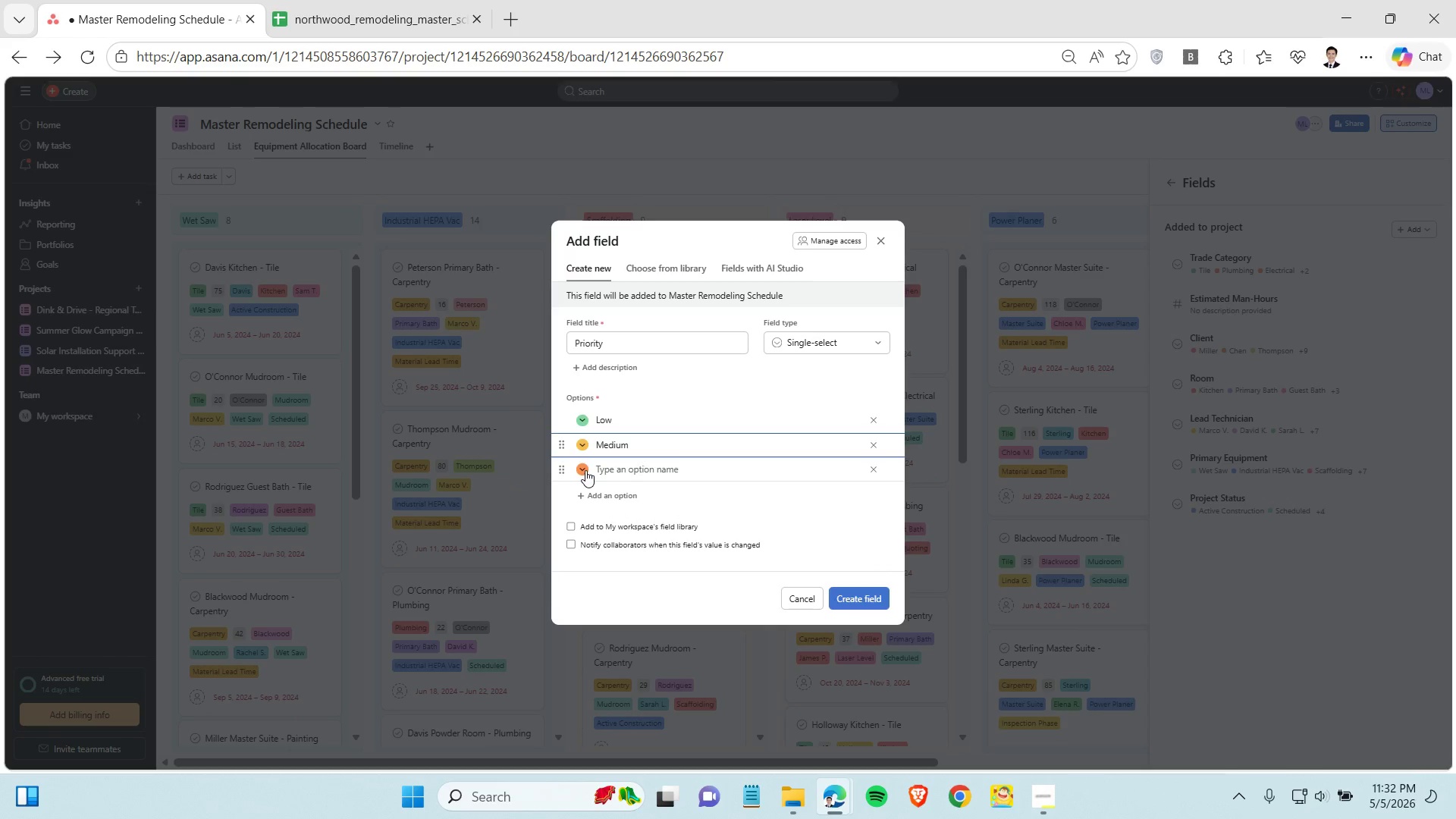 
left_click([585, 469])
 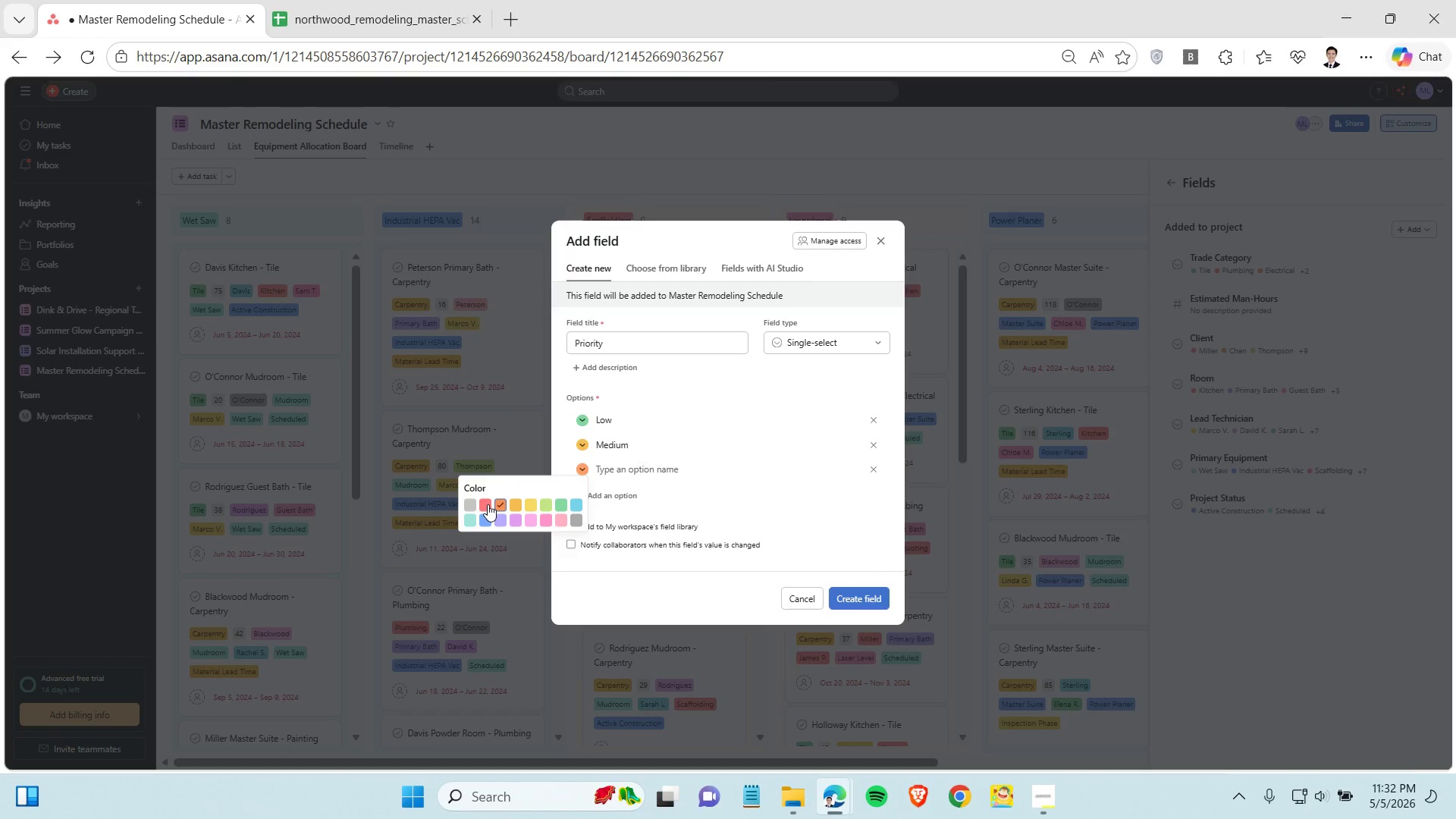 
left_click([488, 504])
 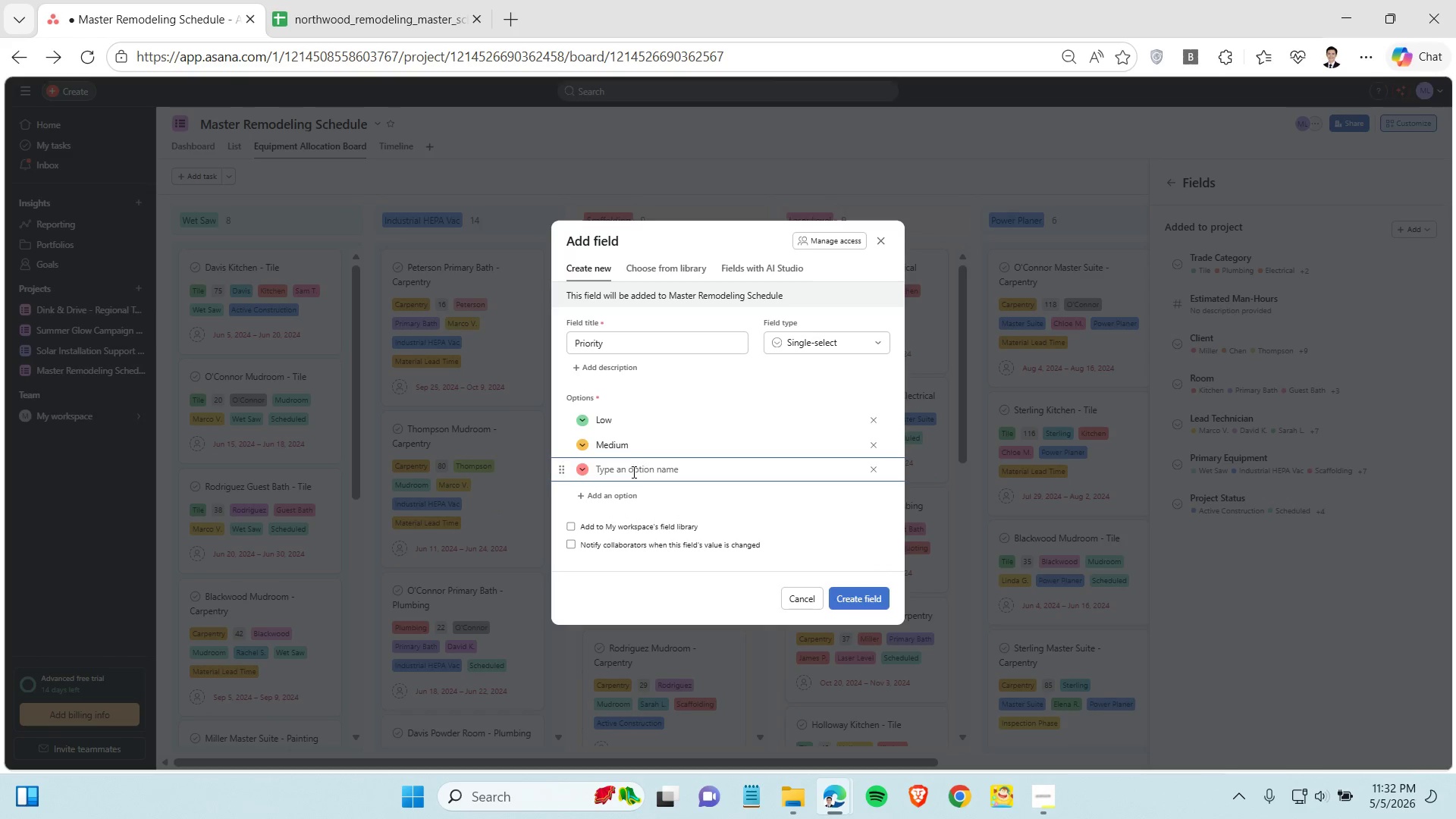 
left_click([632, 472])
 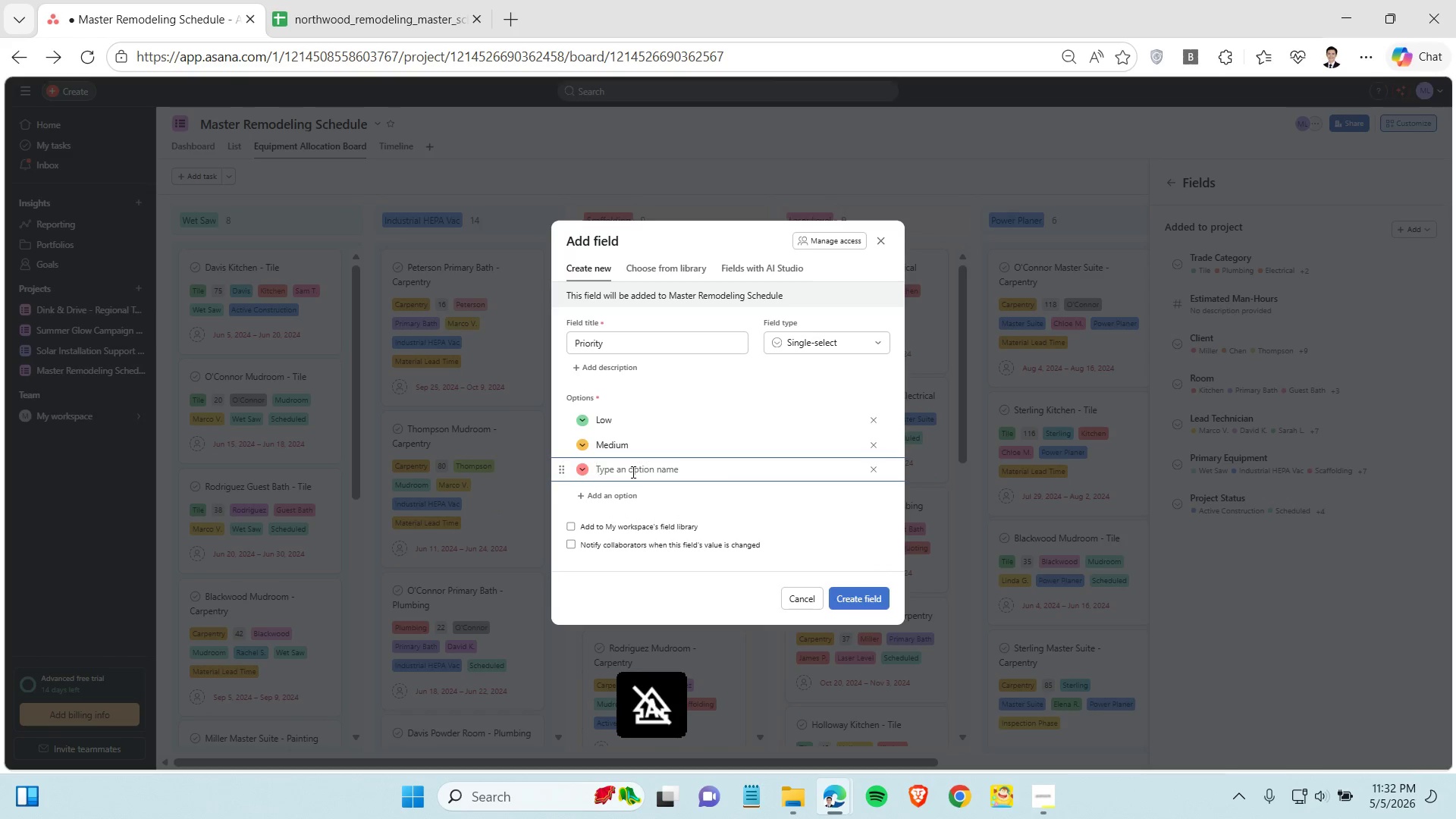 
type(High)
 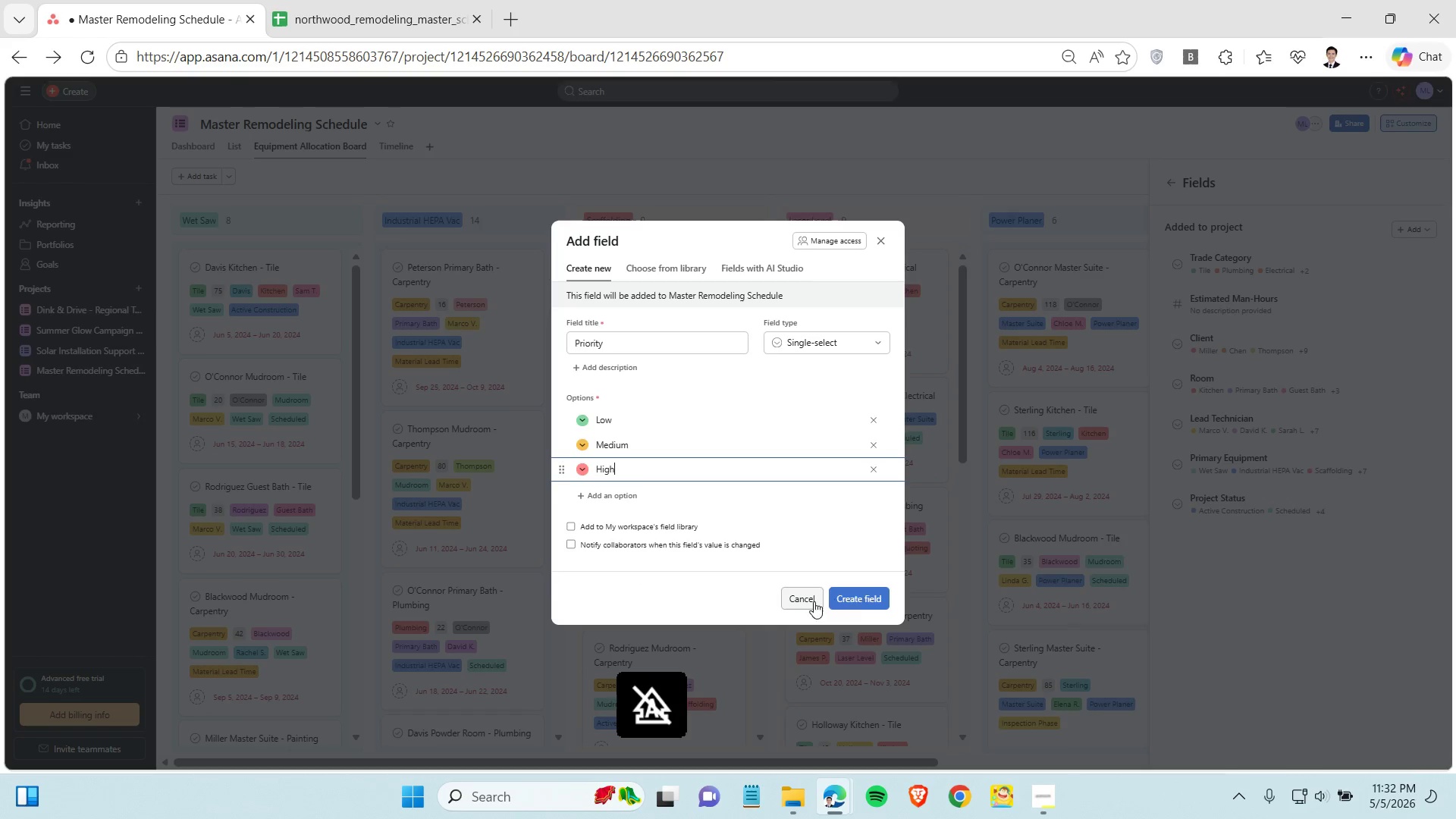 
left_click([858, 591])
 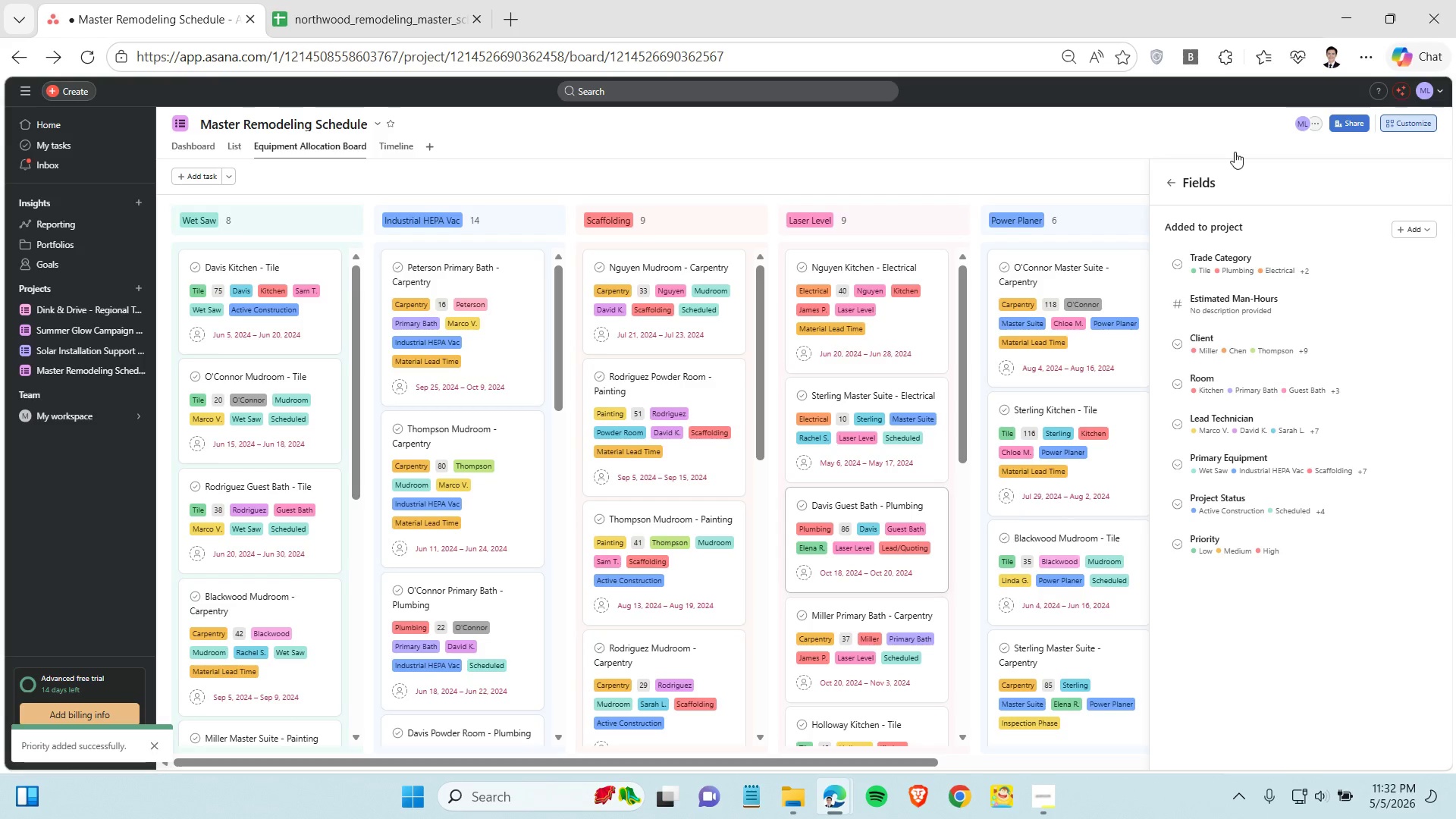 
left_click([1172, 188])
 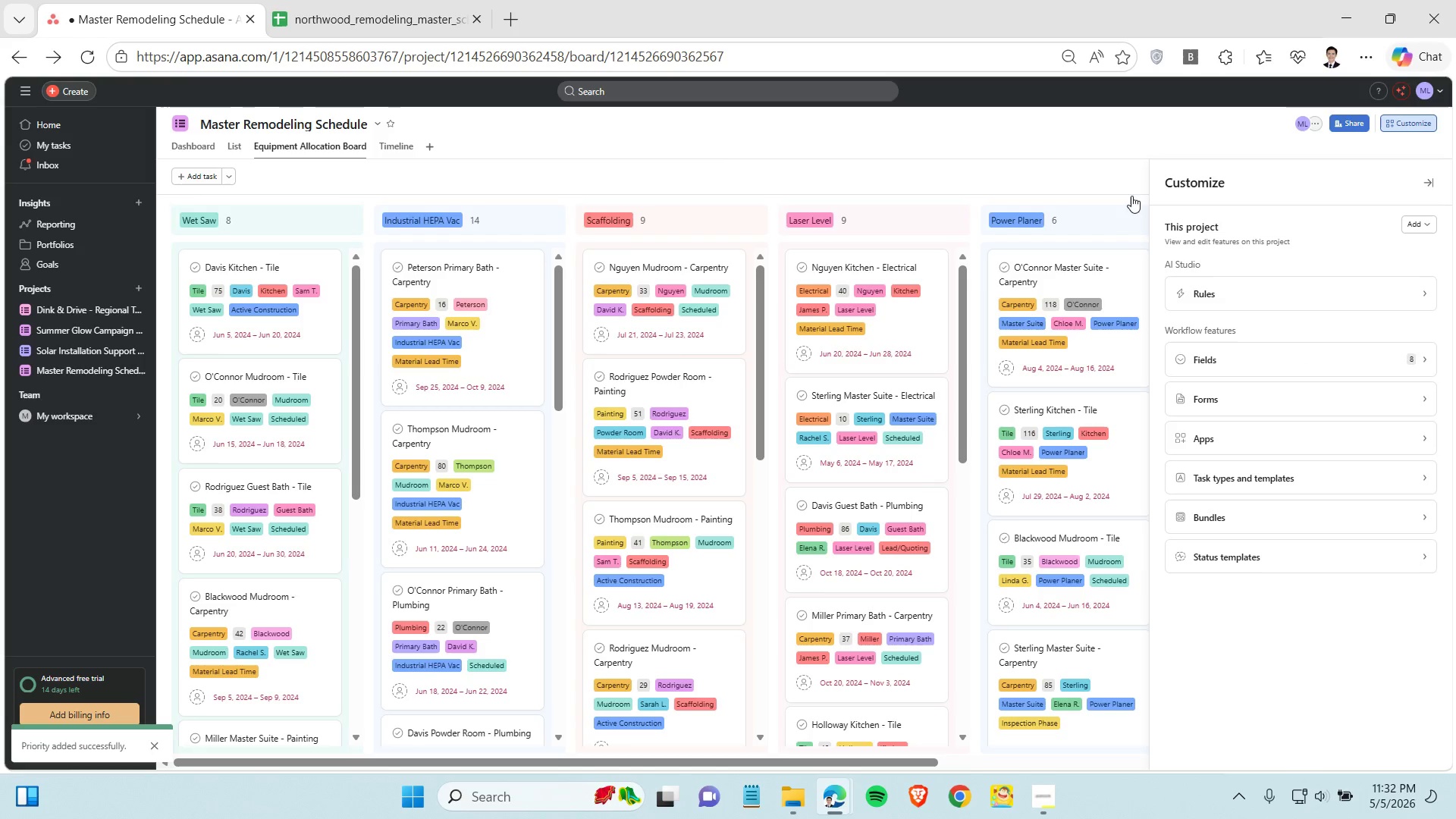 
left_click([1318, 300])
 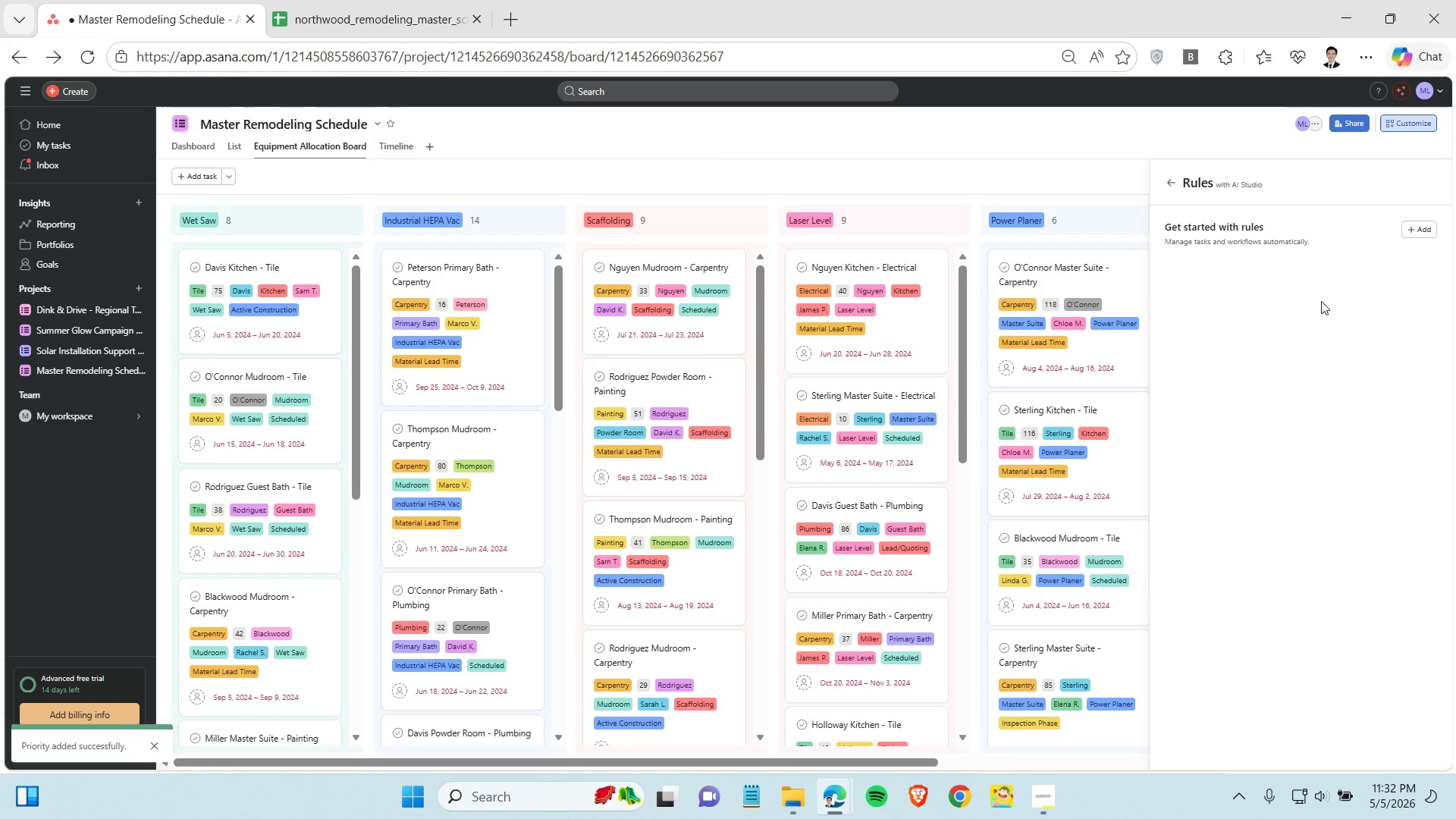 
wait(8.47)
 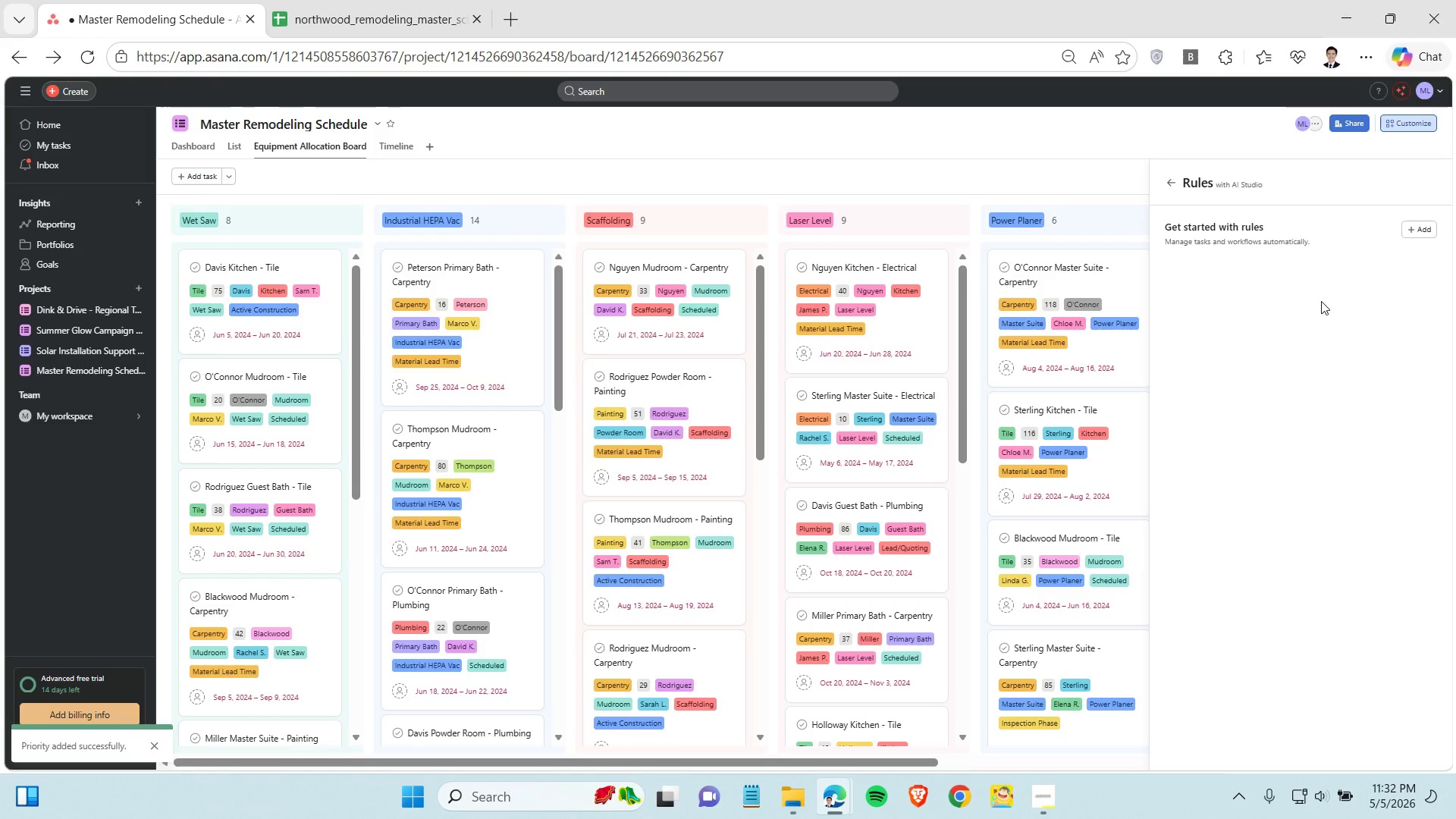 
left_click([240, 149])
 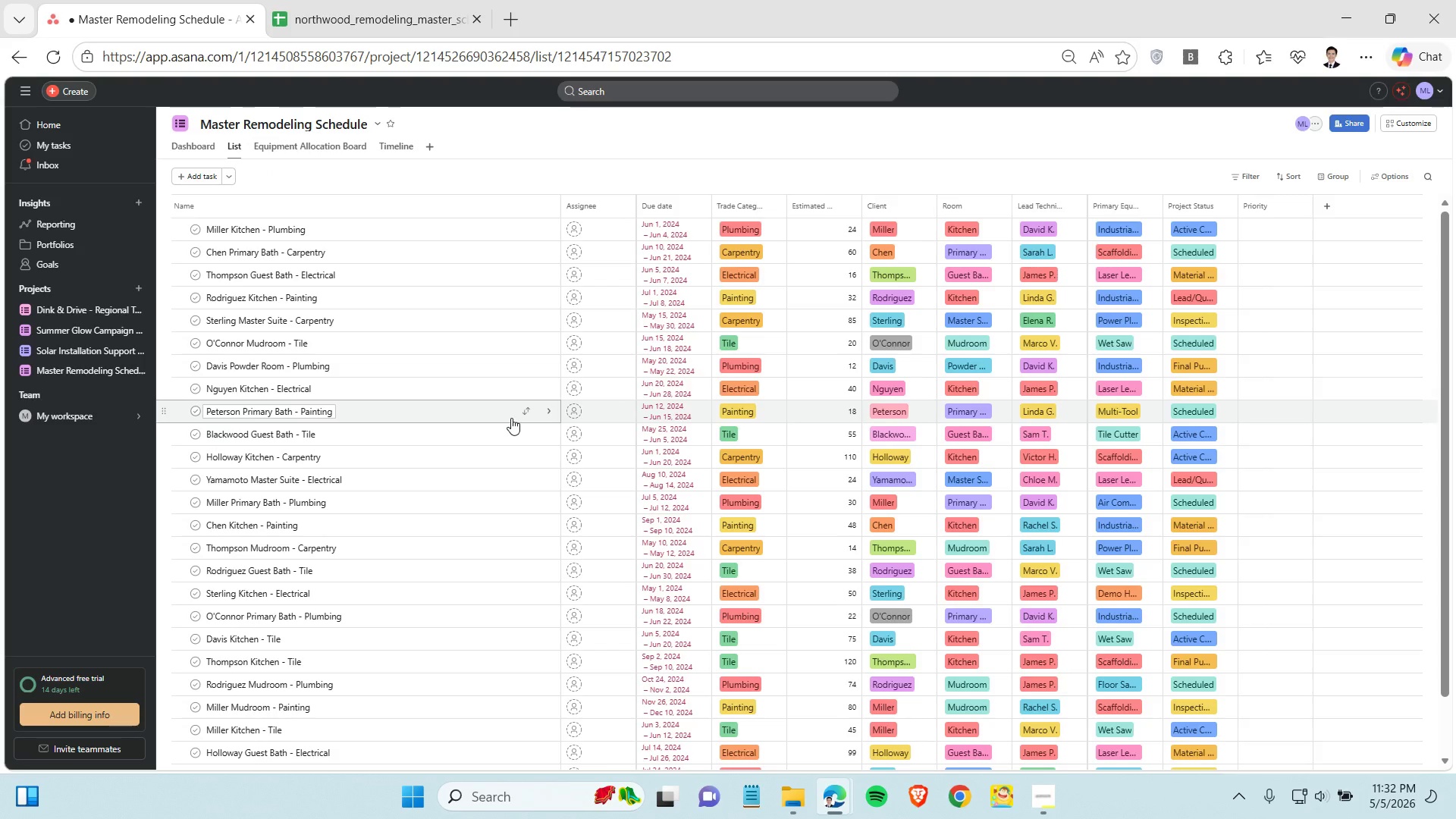 
wait(11.27)
 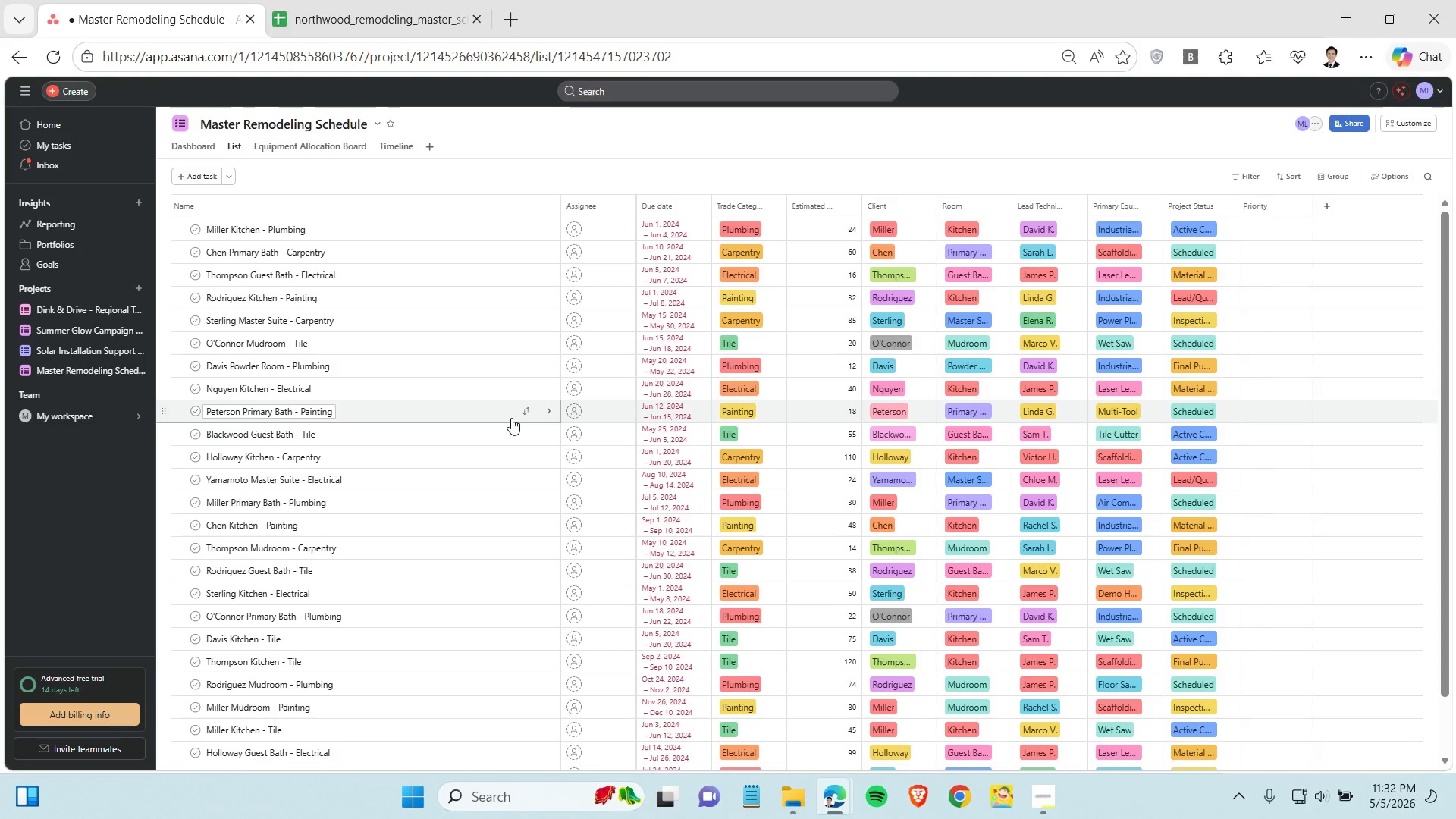 
scroll: coordinate [559, 418], scroll_direction: down, amount: 5.0
 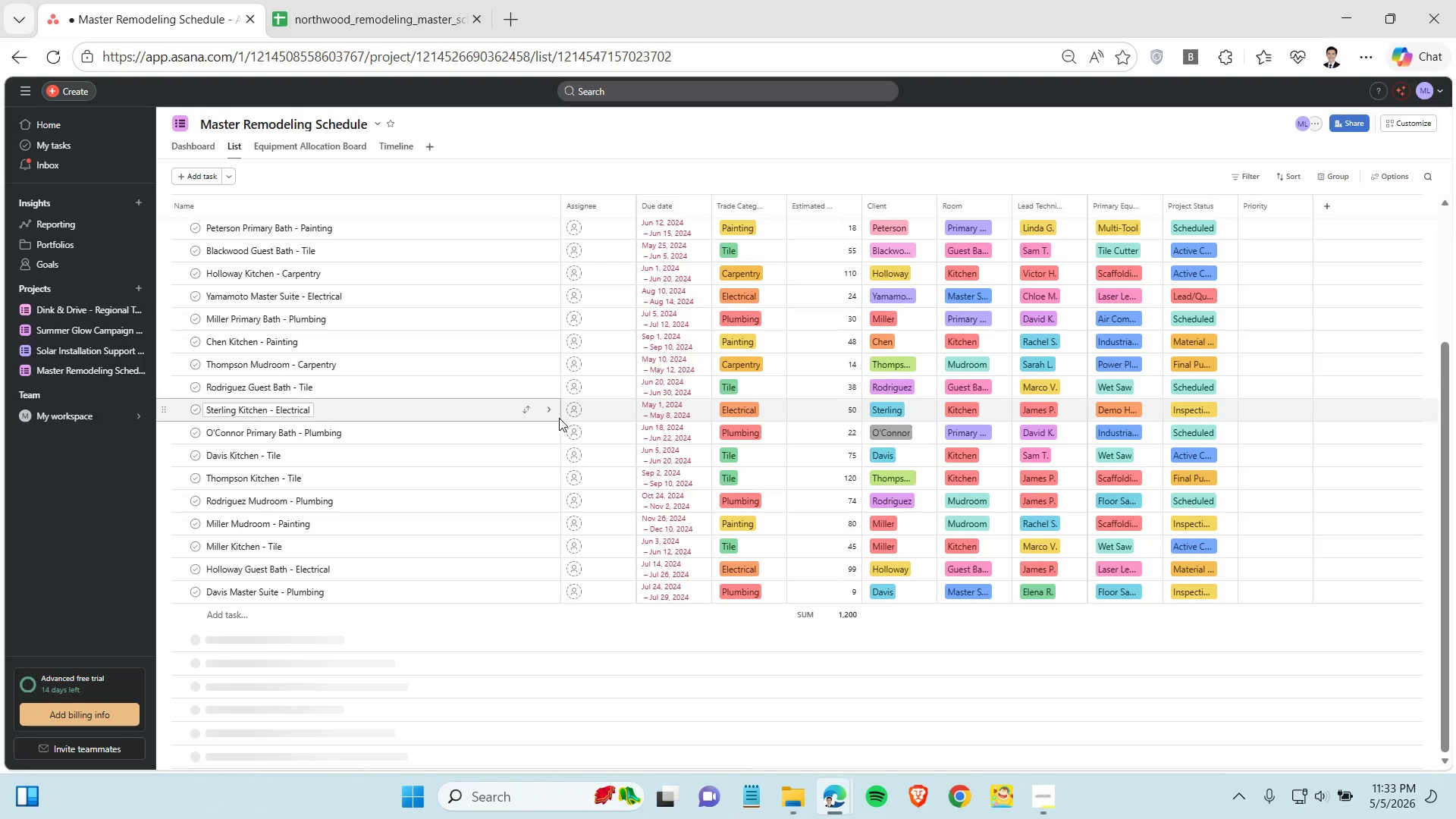 
scroll: coordinate [559, 418], scroll_direction: up, amount: 7.0
 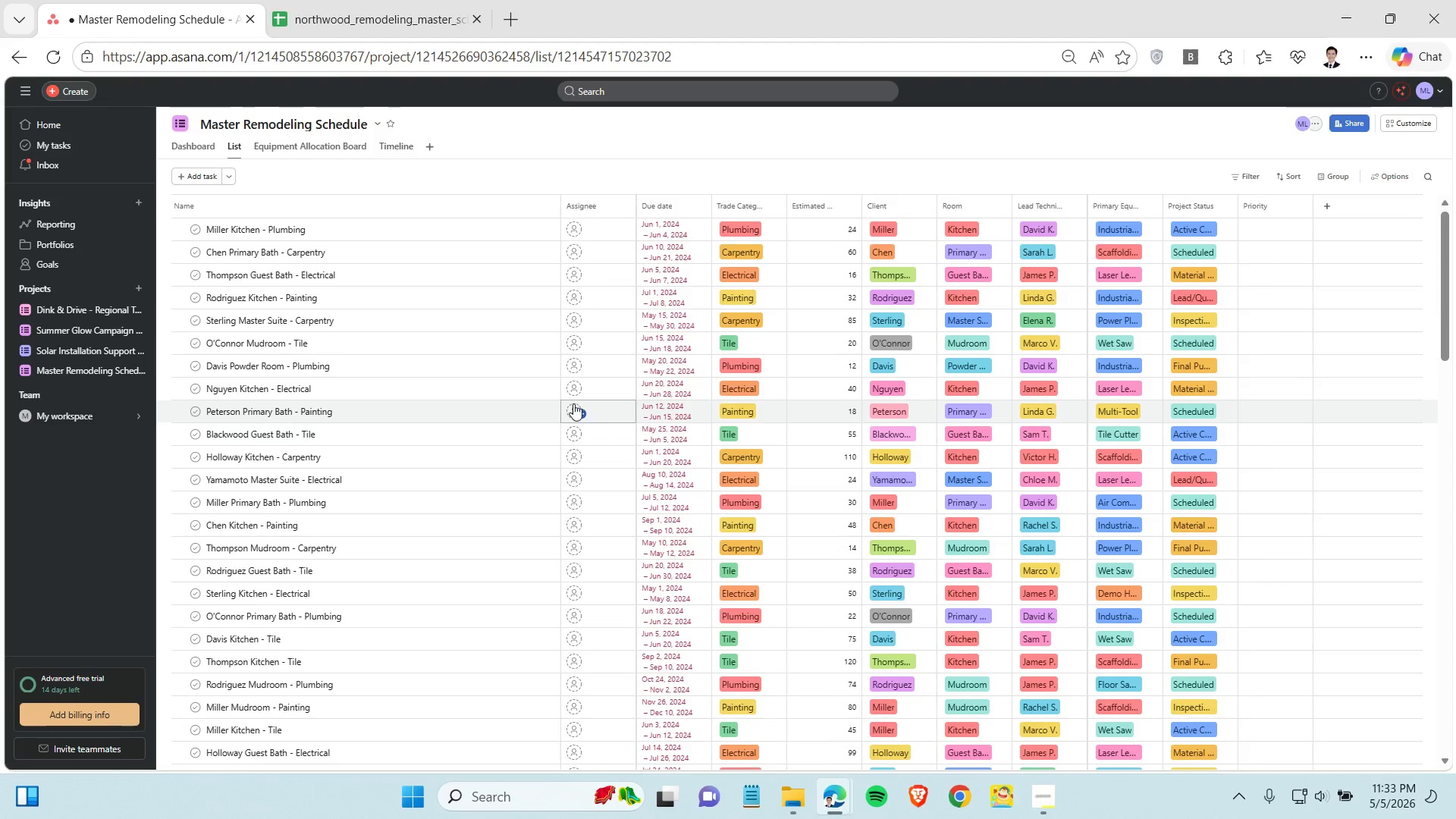 
scroll: coordinate [533, 419], scroll_direction: down, amount: 9.0
 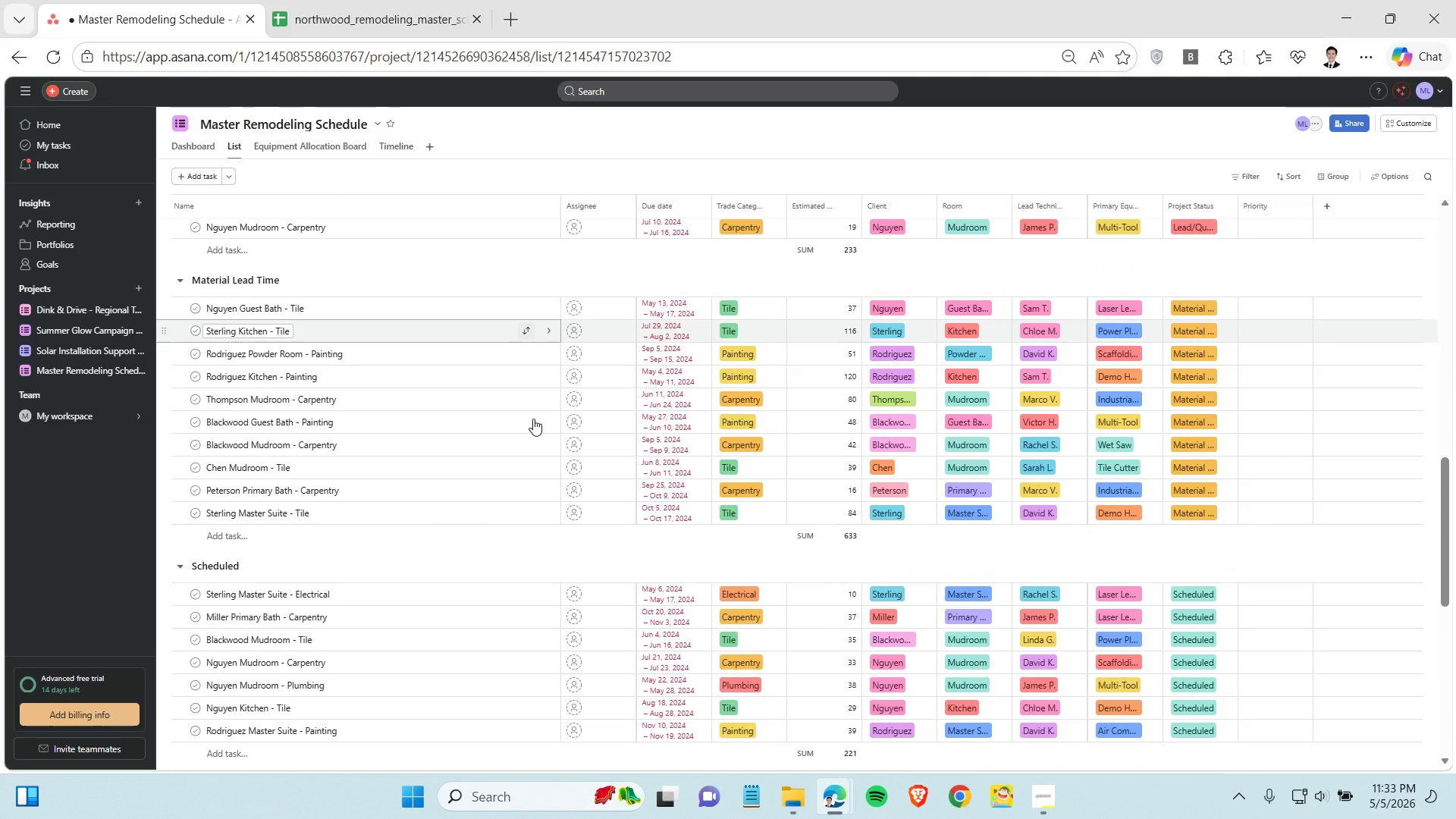 
scroll: coordinate [533, 419], scroll_direction: up, amount: 12.0
 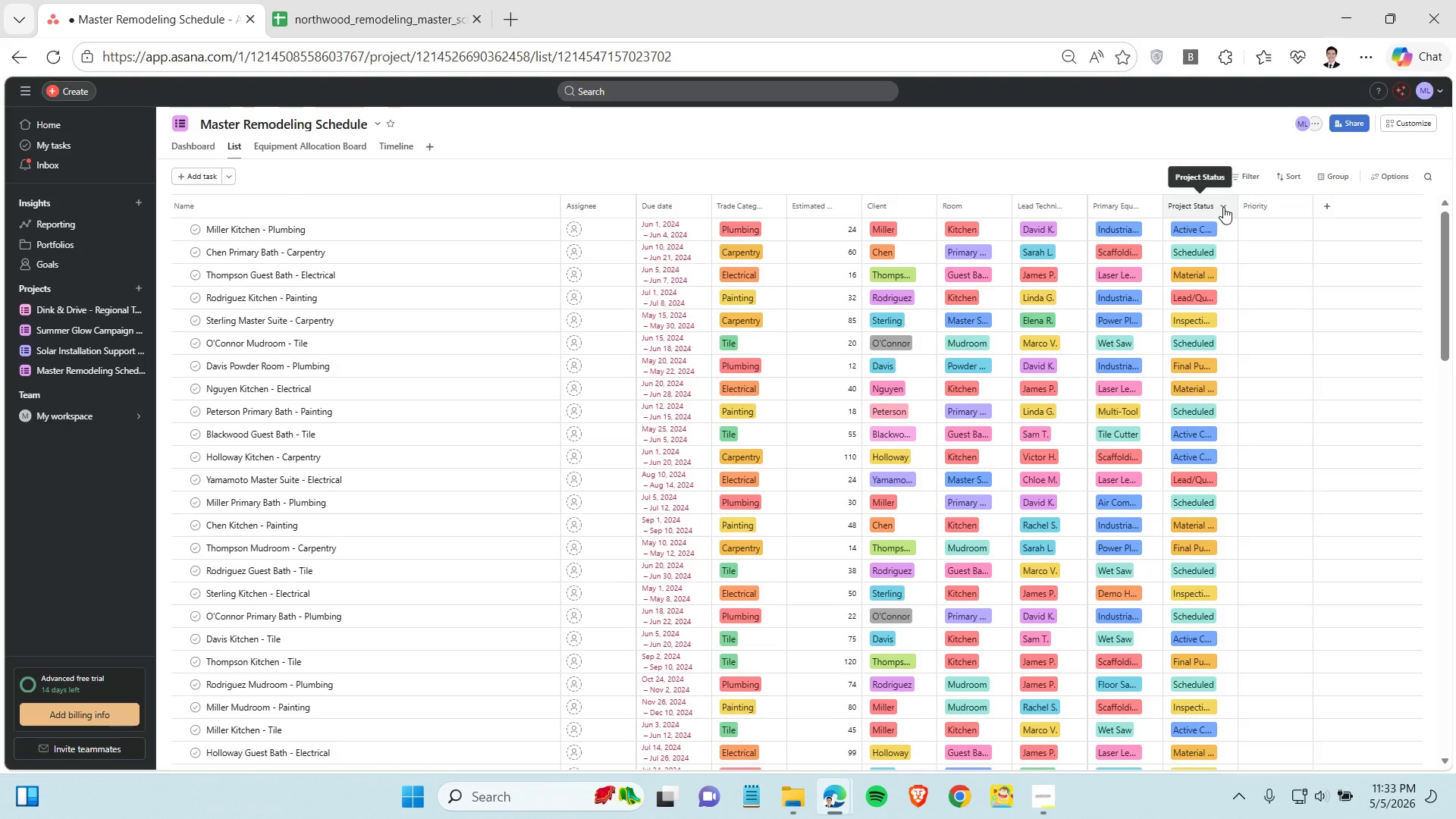 
left_click([1225, 207])
 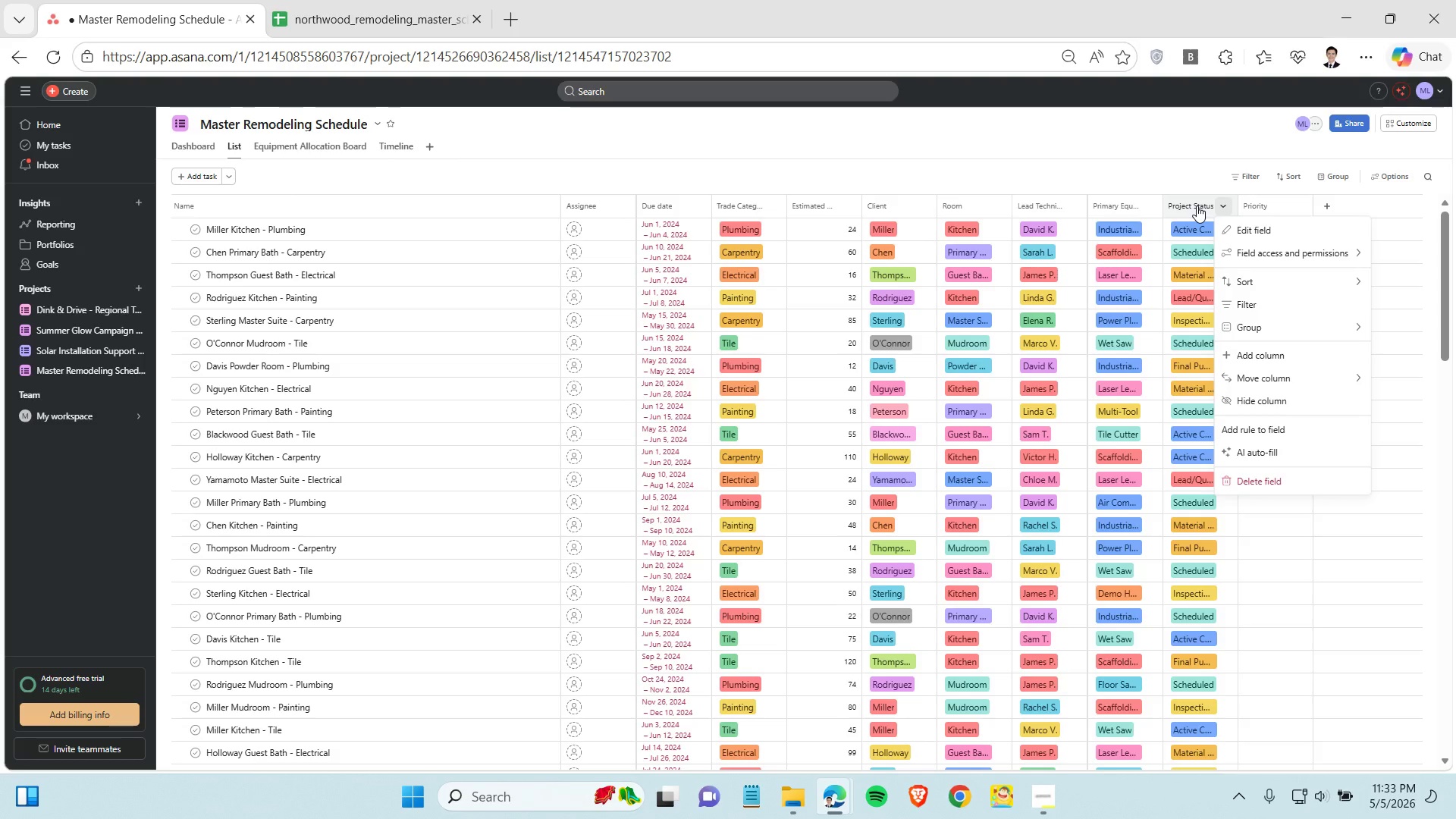 
left_click([1197, 206])
 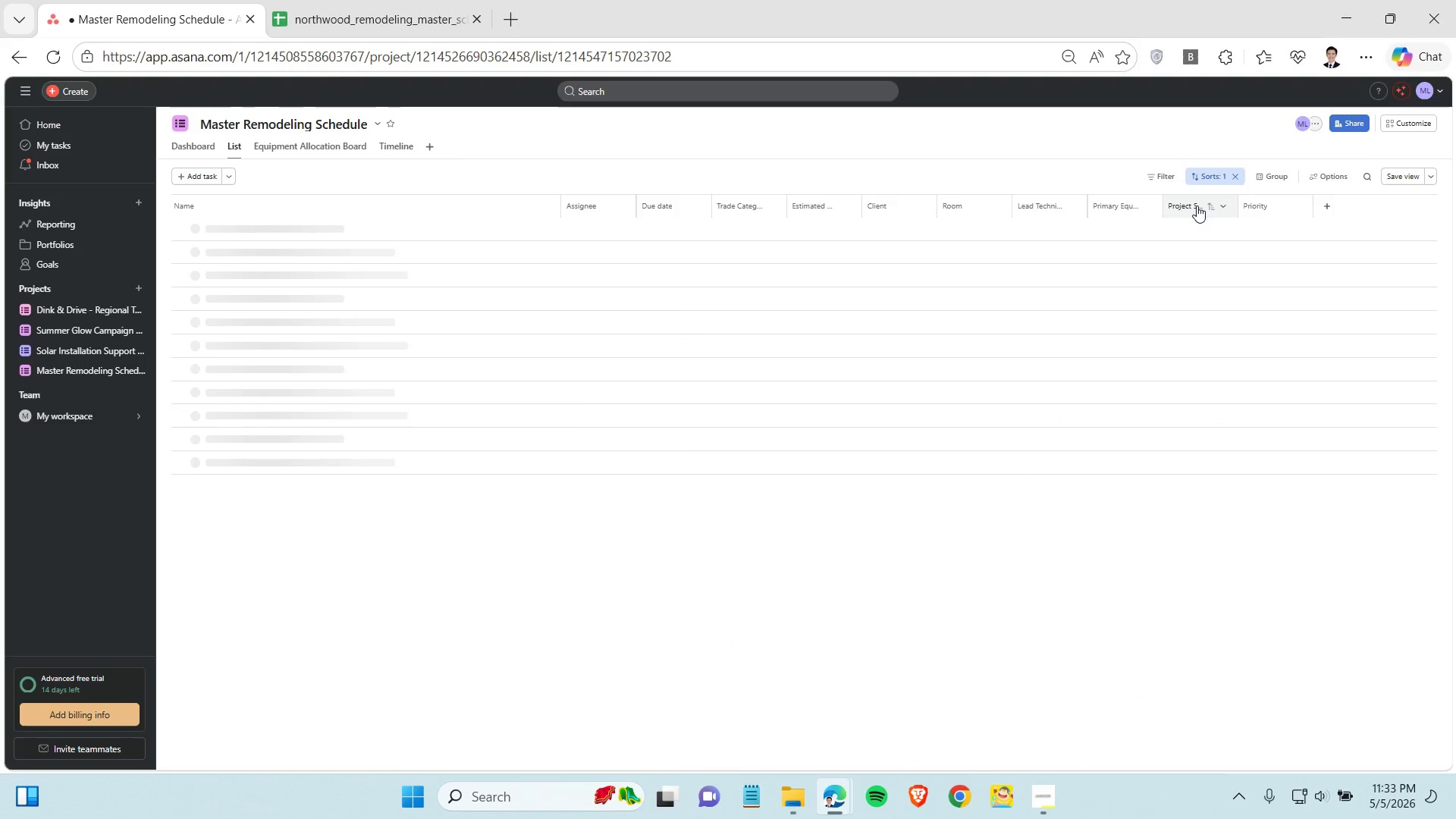 
left_click([1197, 206])
 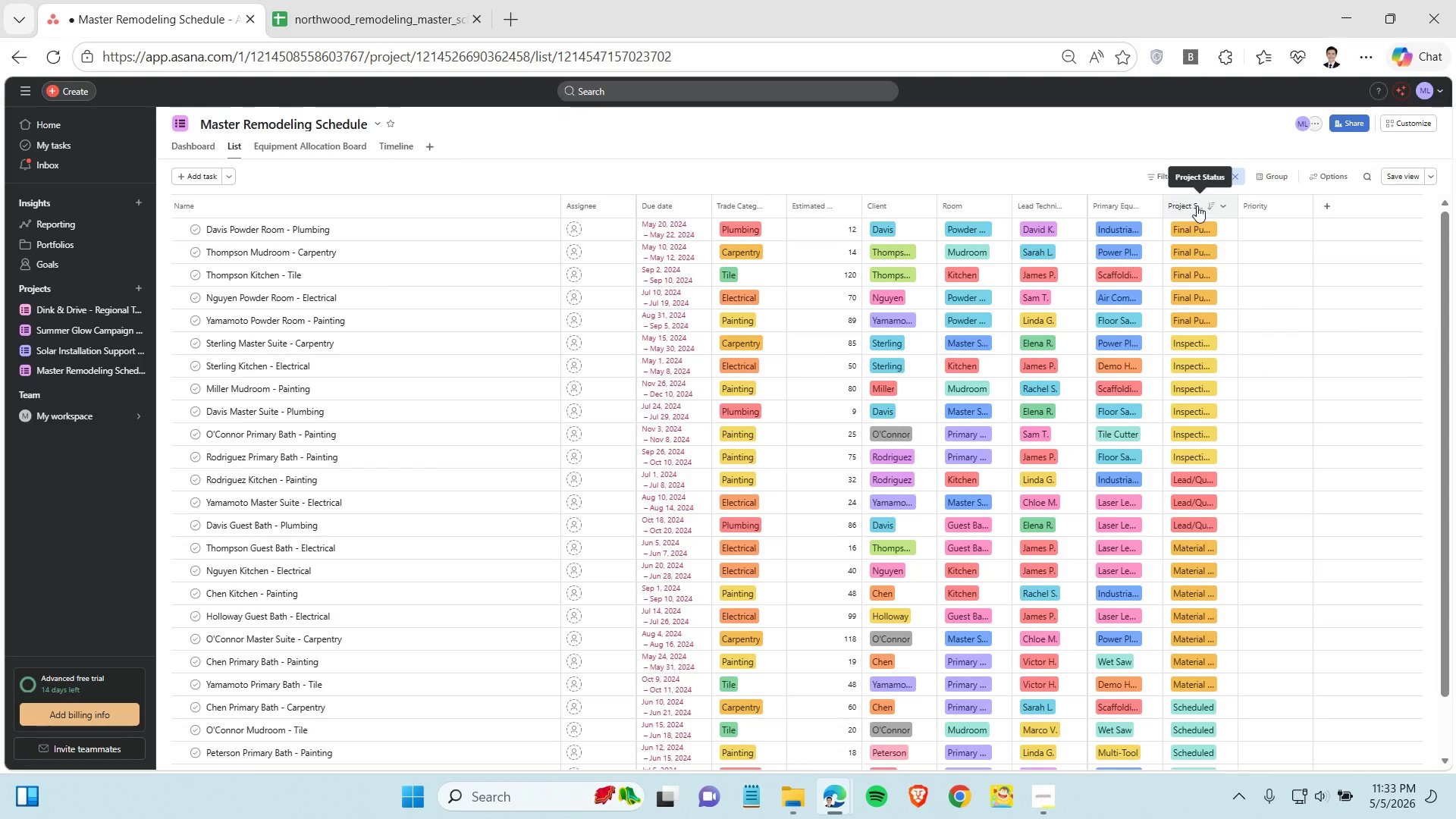 
wait(8.98)
 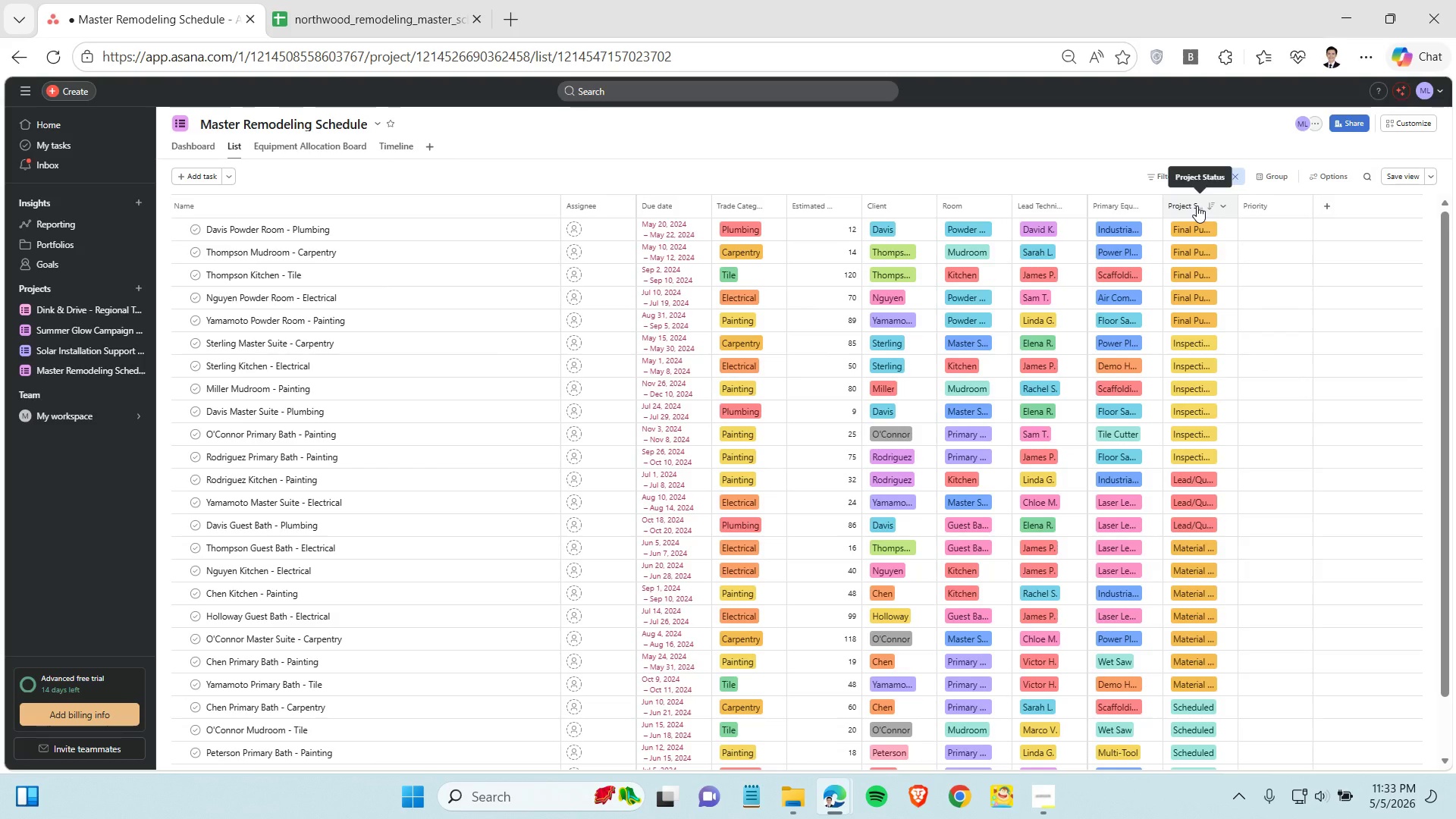 
scroll: coordinate [398, 406], scroll_direction: up, amount: 4.0
 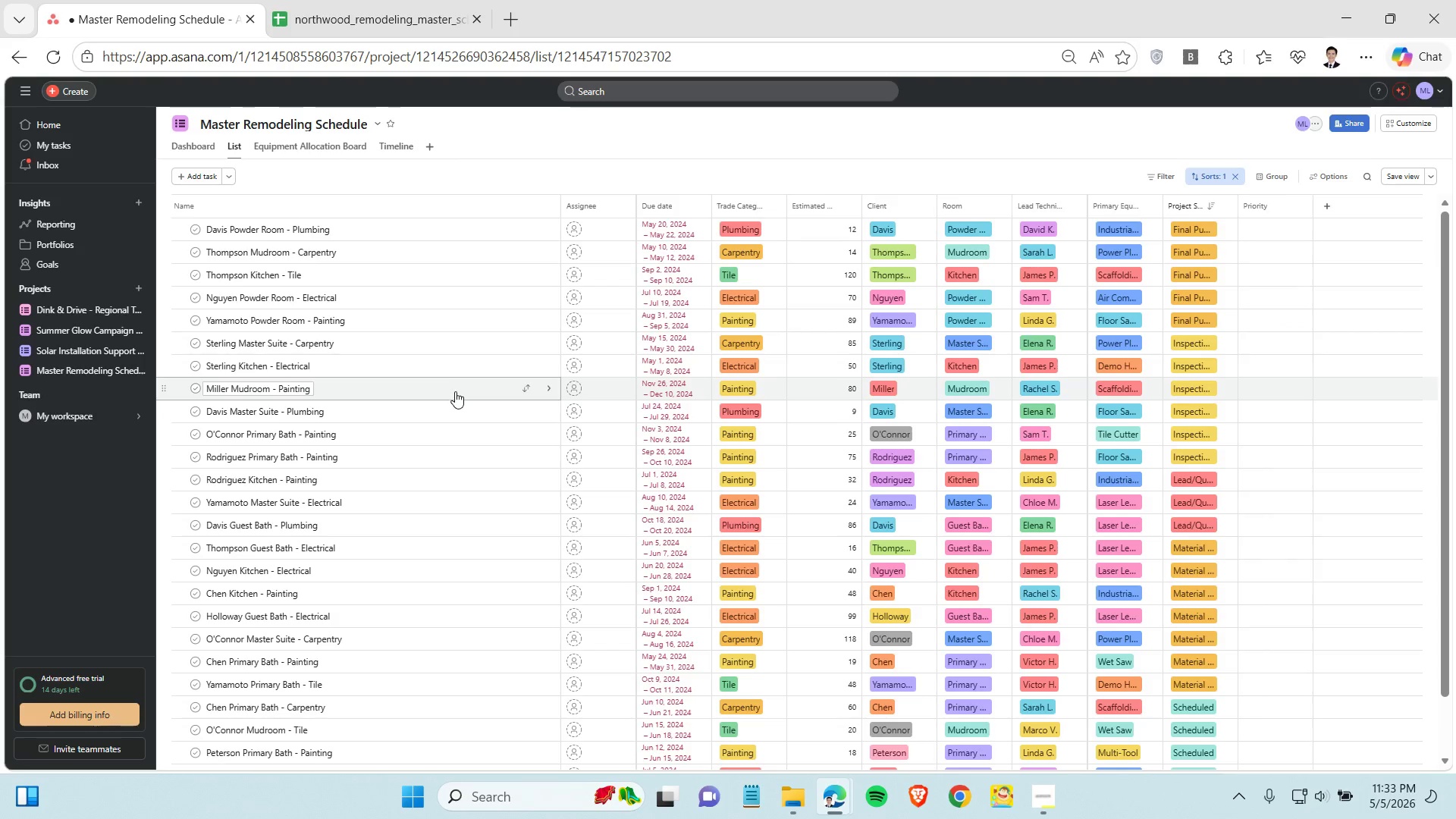 
scroll: coordinate [457, 391], scroll_direction: down, amount: 8.0
 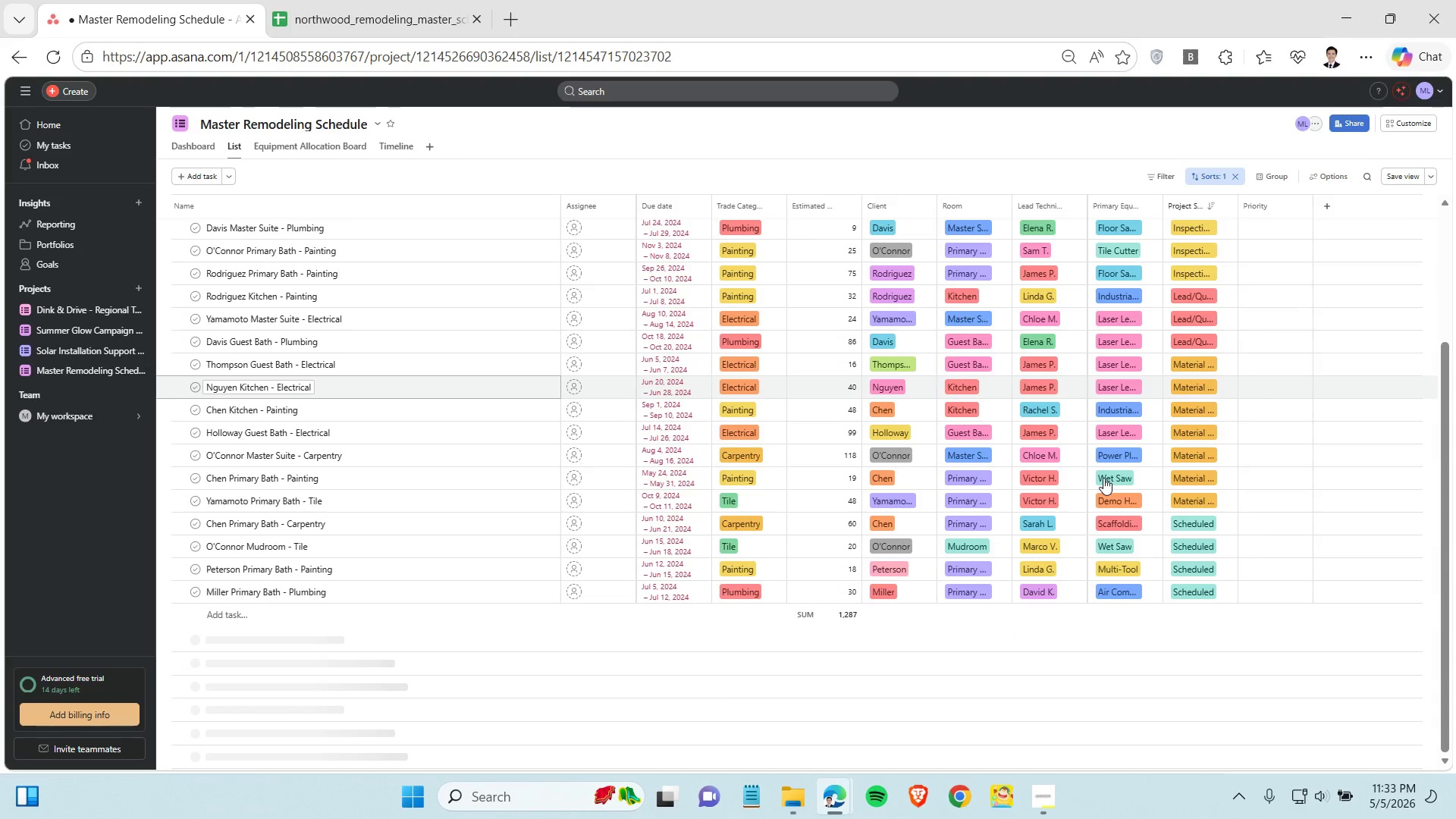 
mouse_move([1087, 450])
 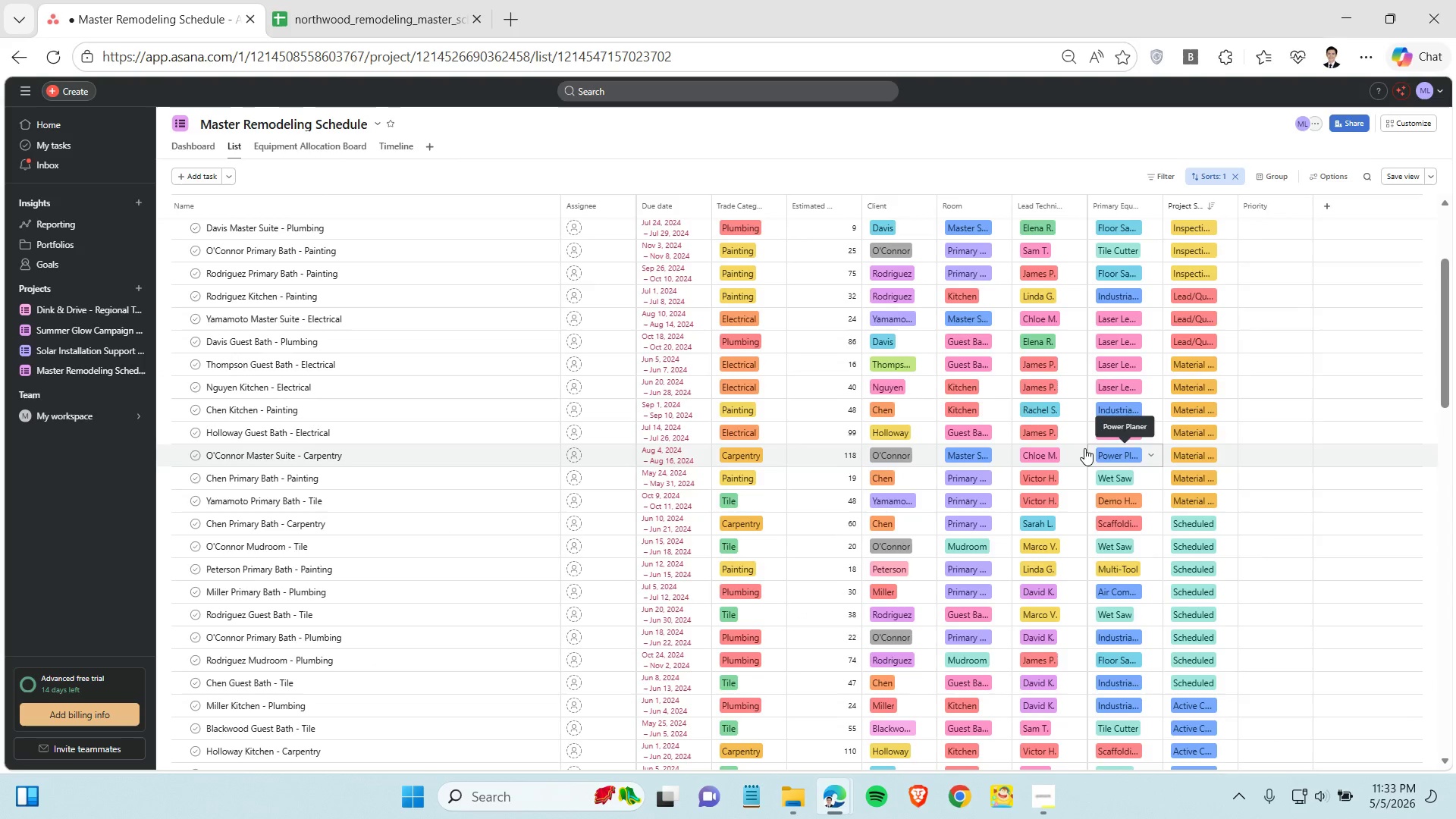 
scroll: coordinate [748, 428], scroll_direction: down, amount: 8.0
 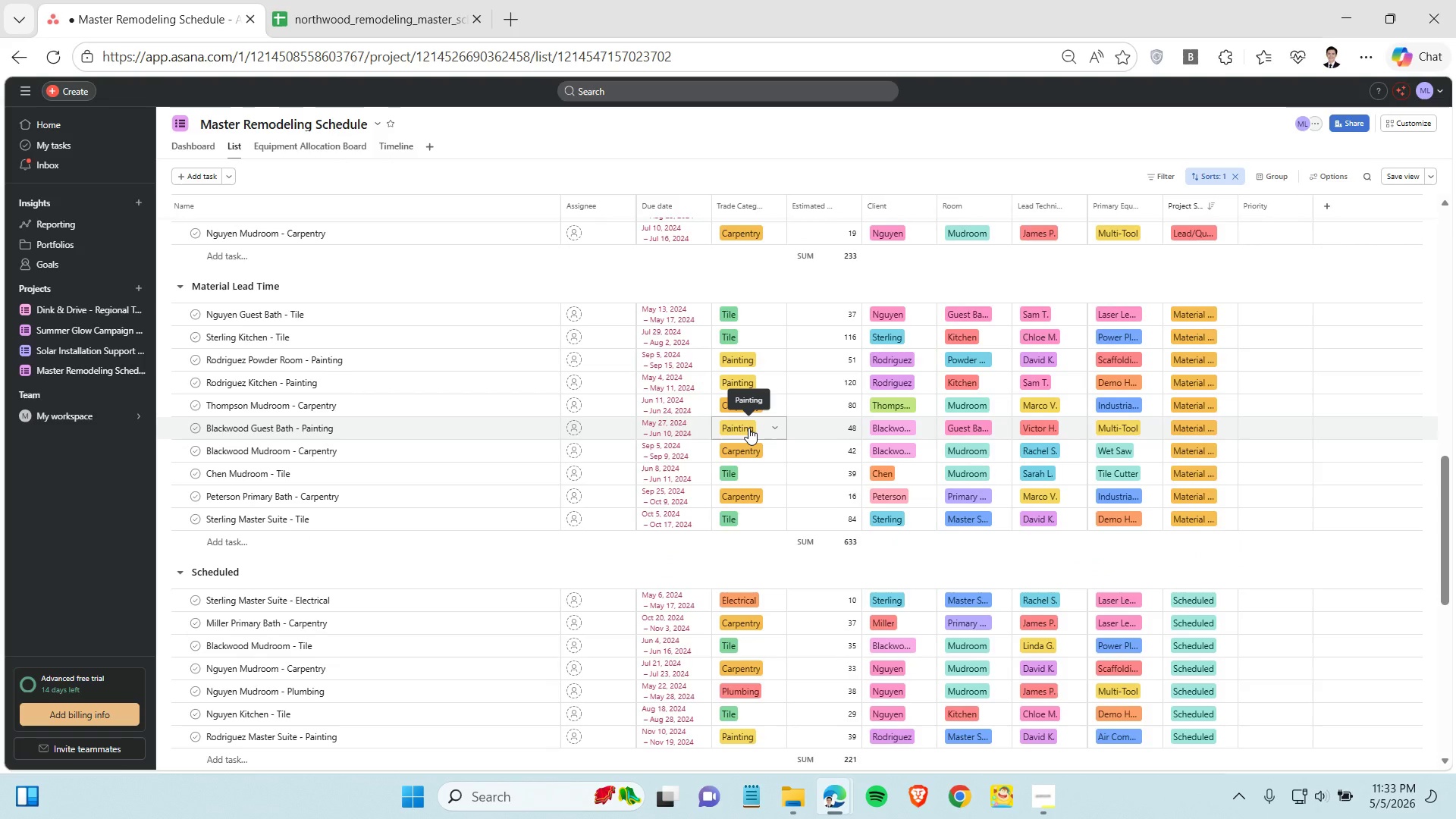 
scroll: coordinate [748, 427], scroll_direction: up, amount: 13.0
 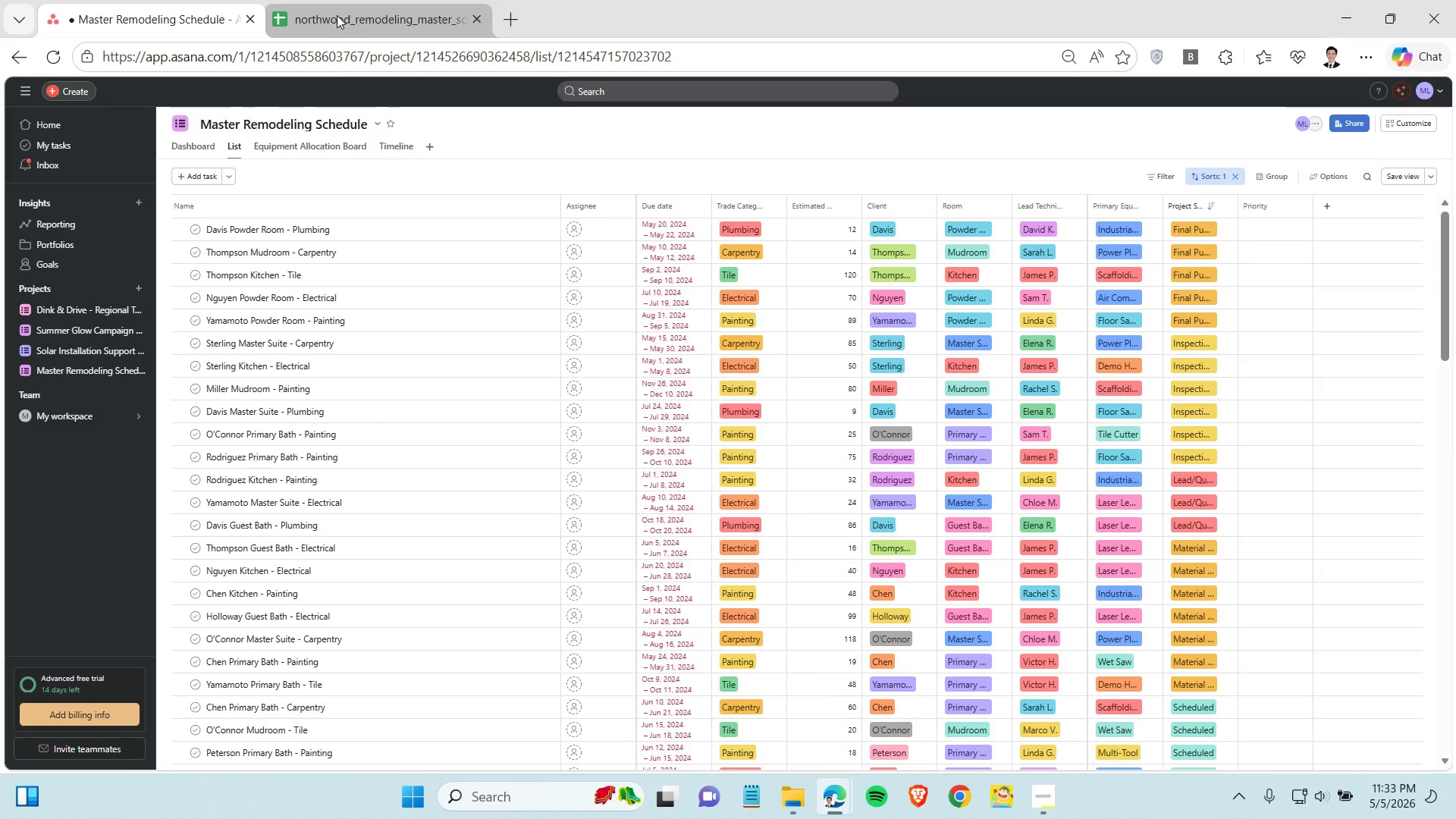 
wait(6.57)
 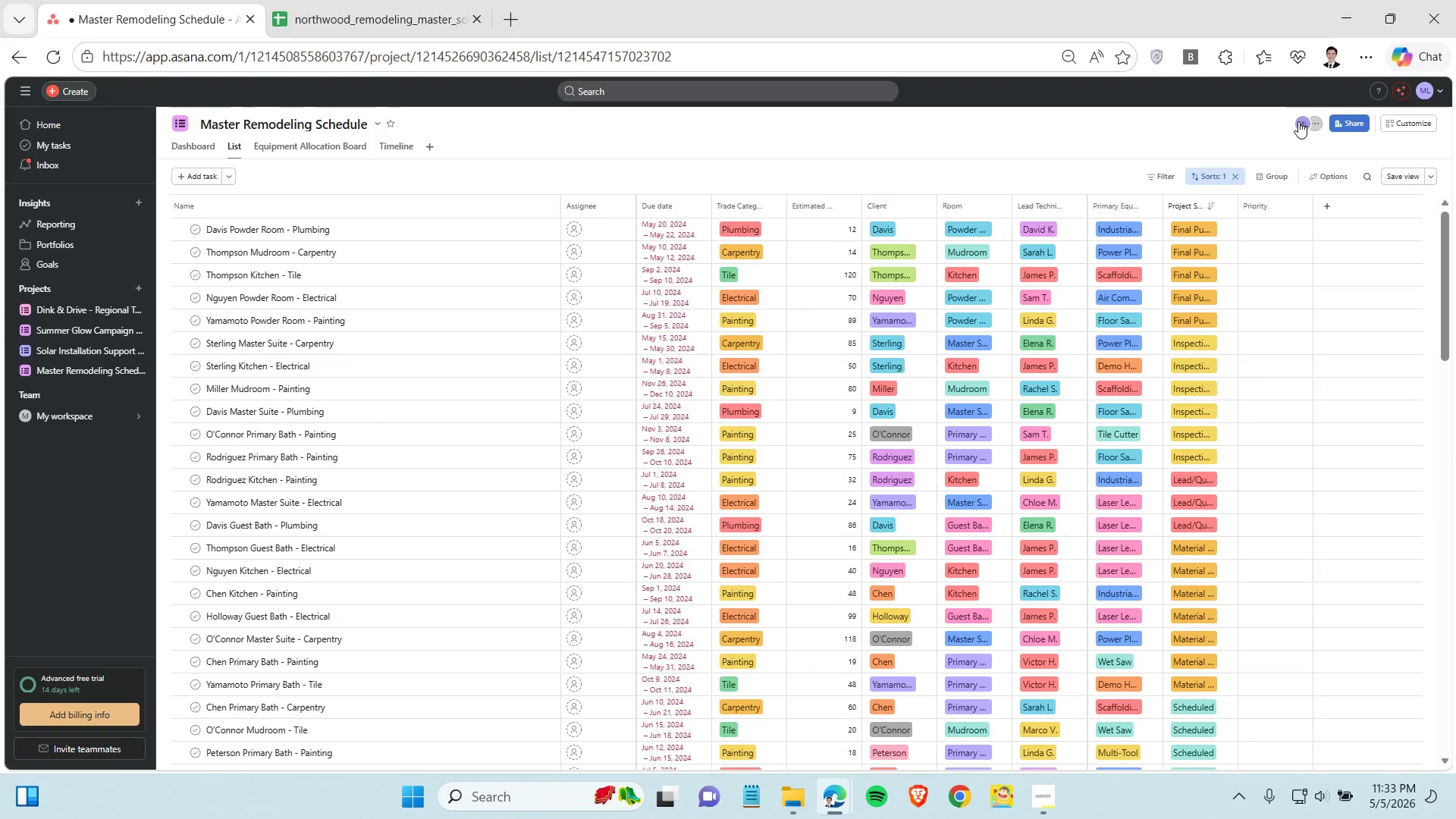 
left_click([1399, 125])
 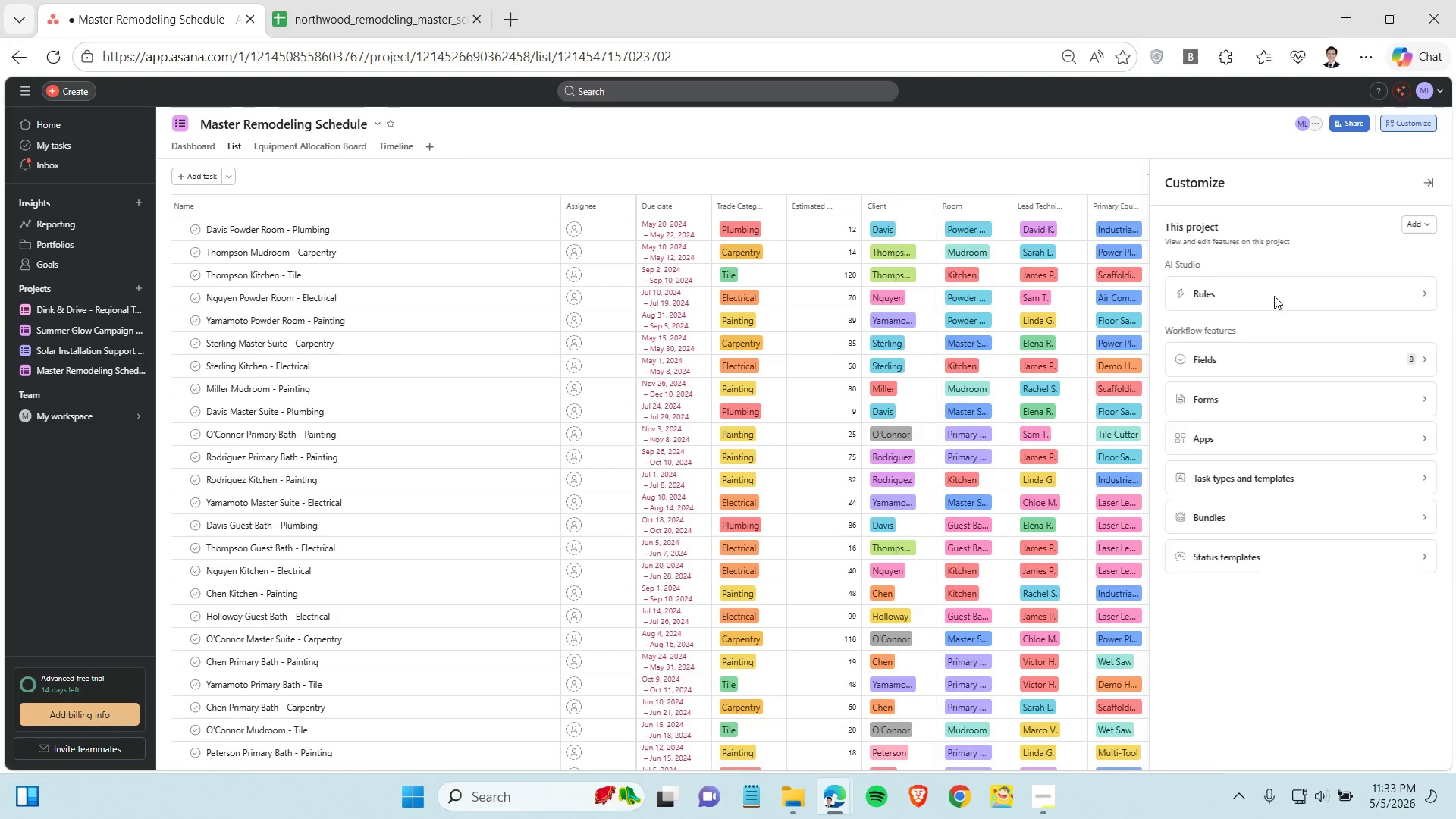 
left_click([1279, 292])
 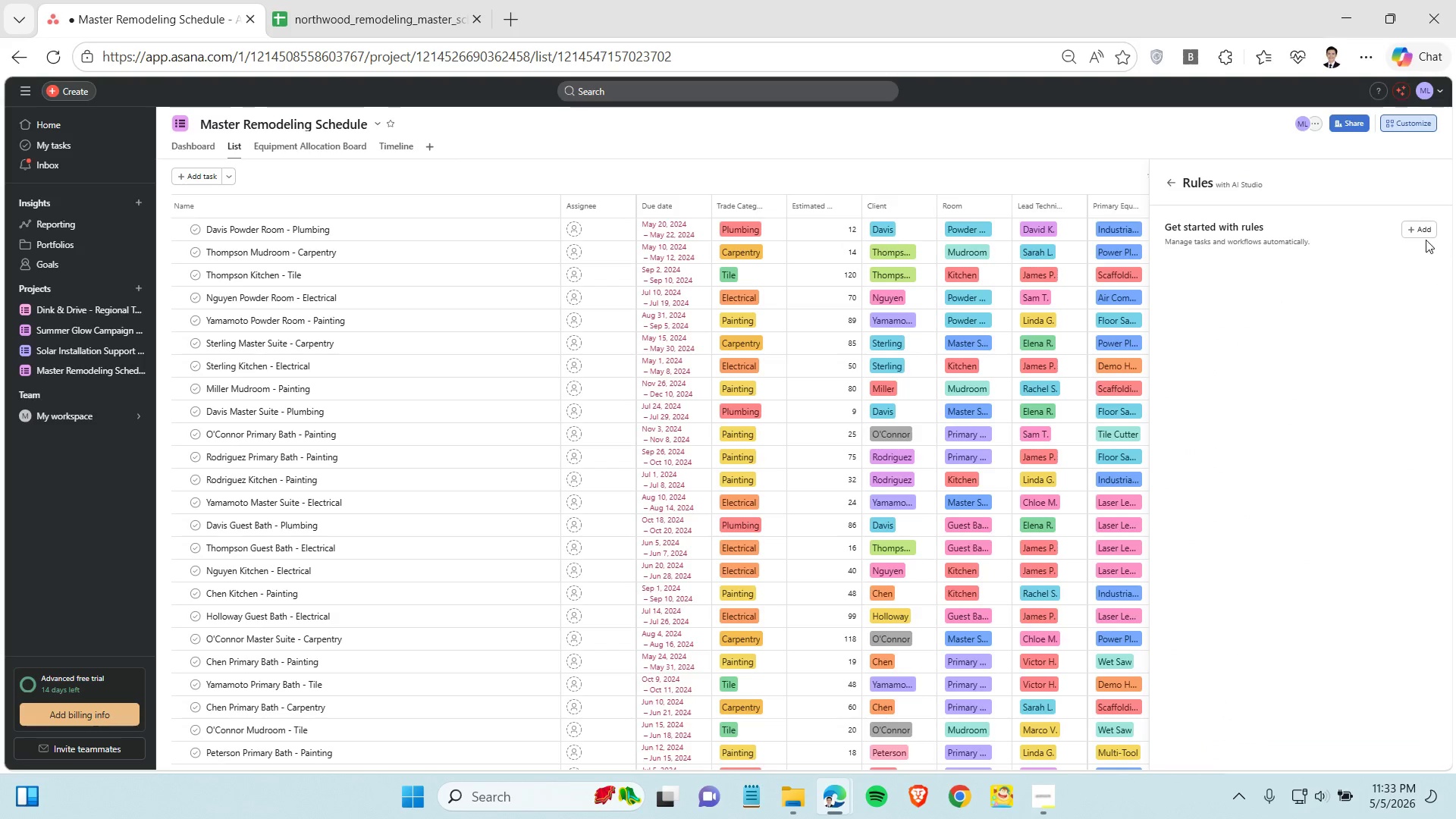 
left_click([1420, 228])
 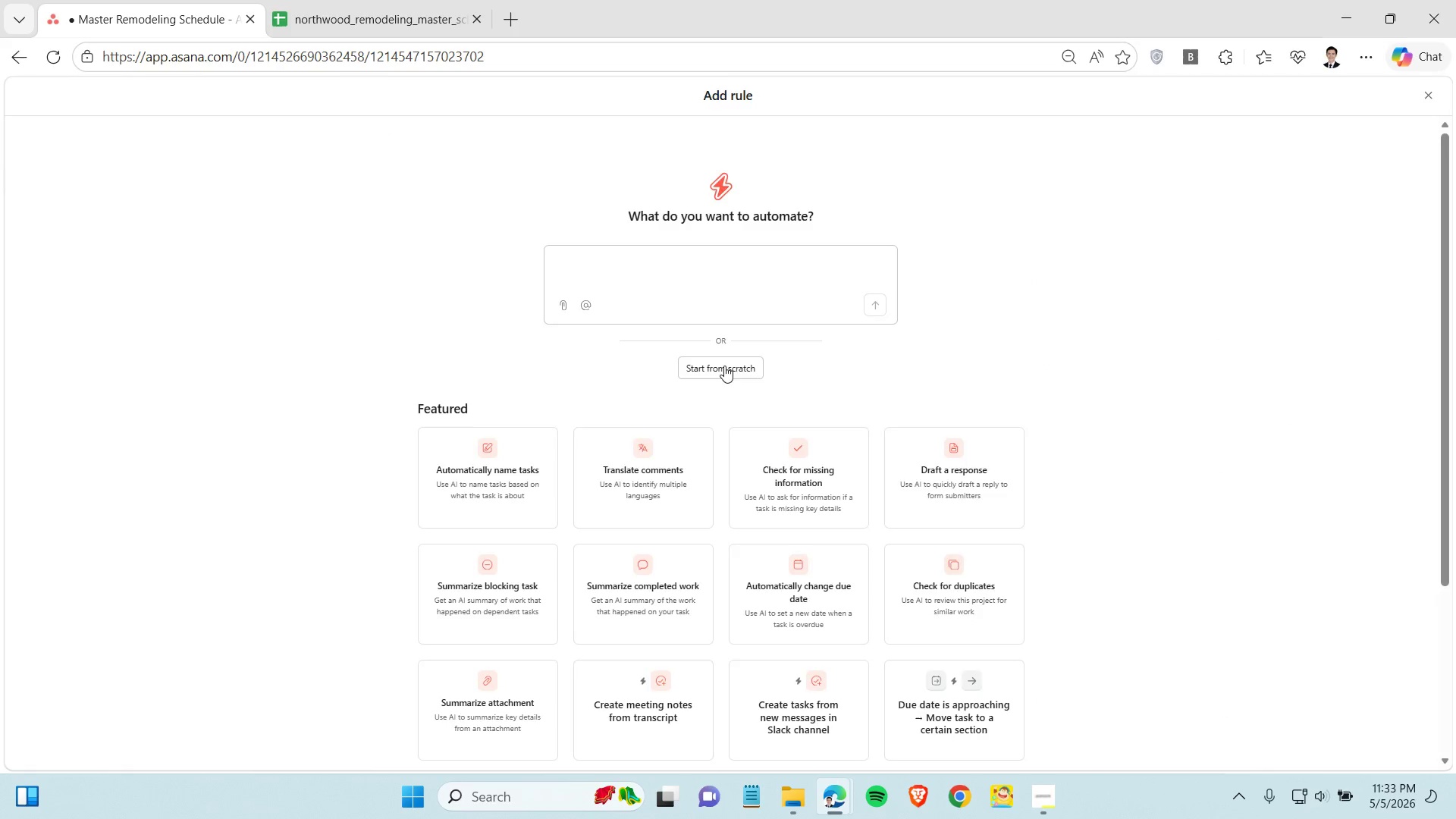 
left_click([133, 171])
 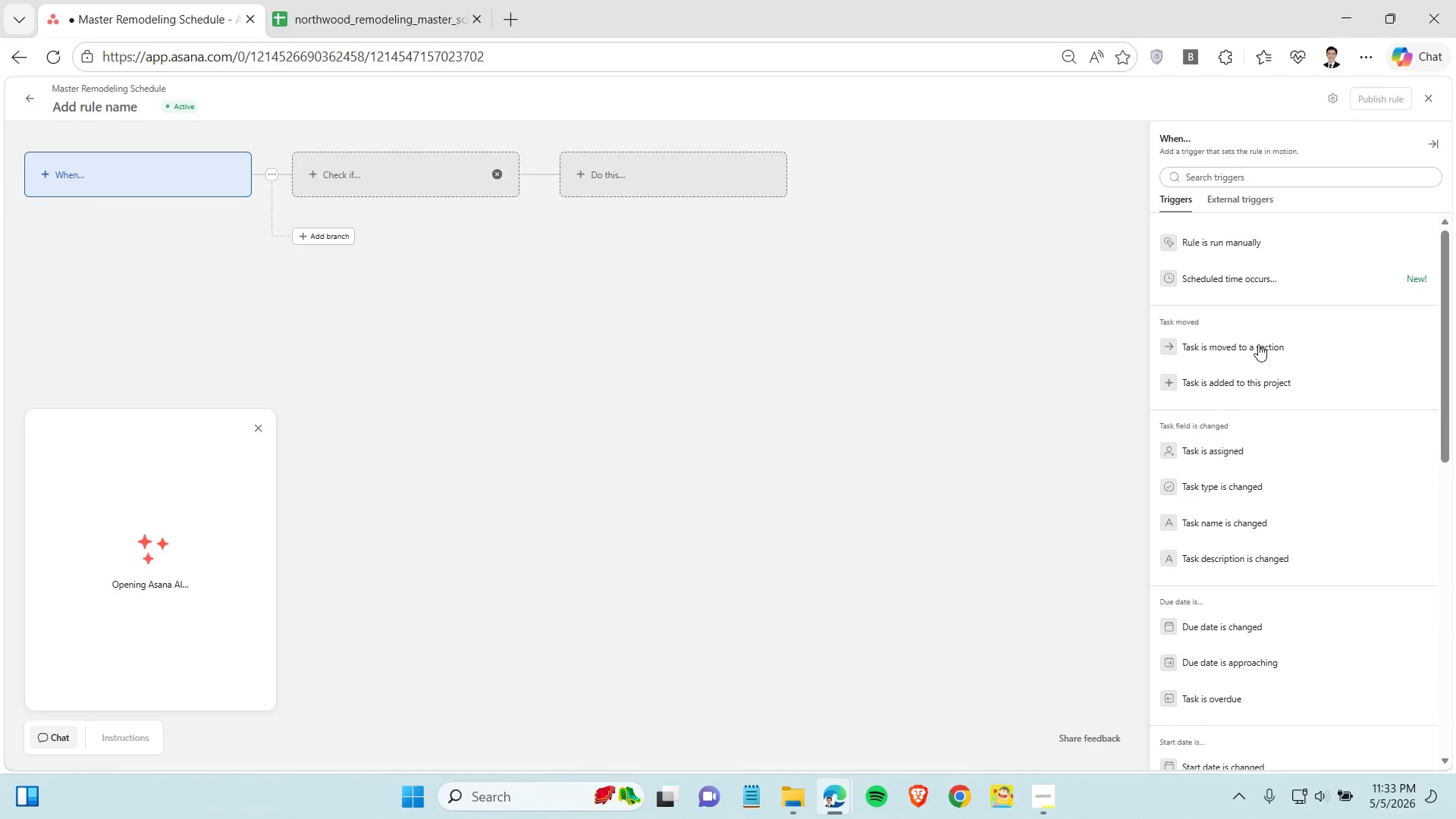 
left_click([1257, 347])
 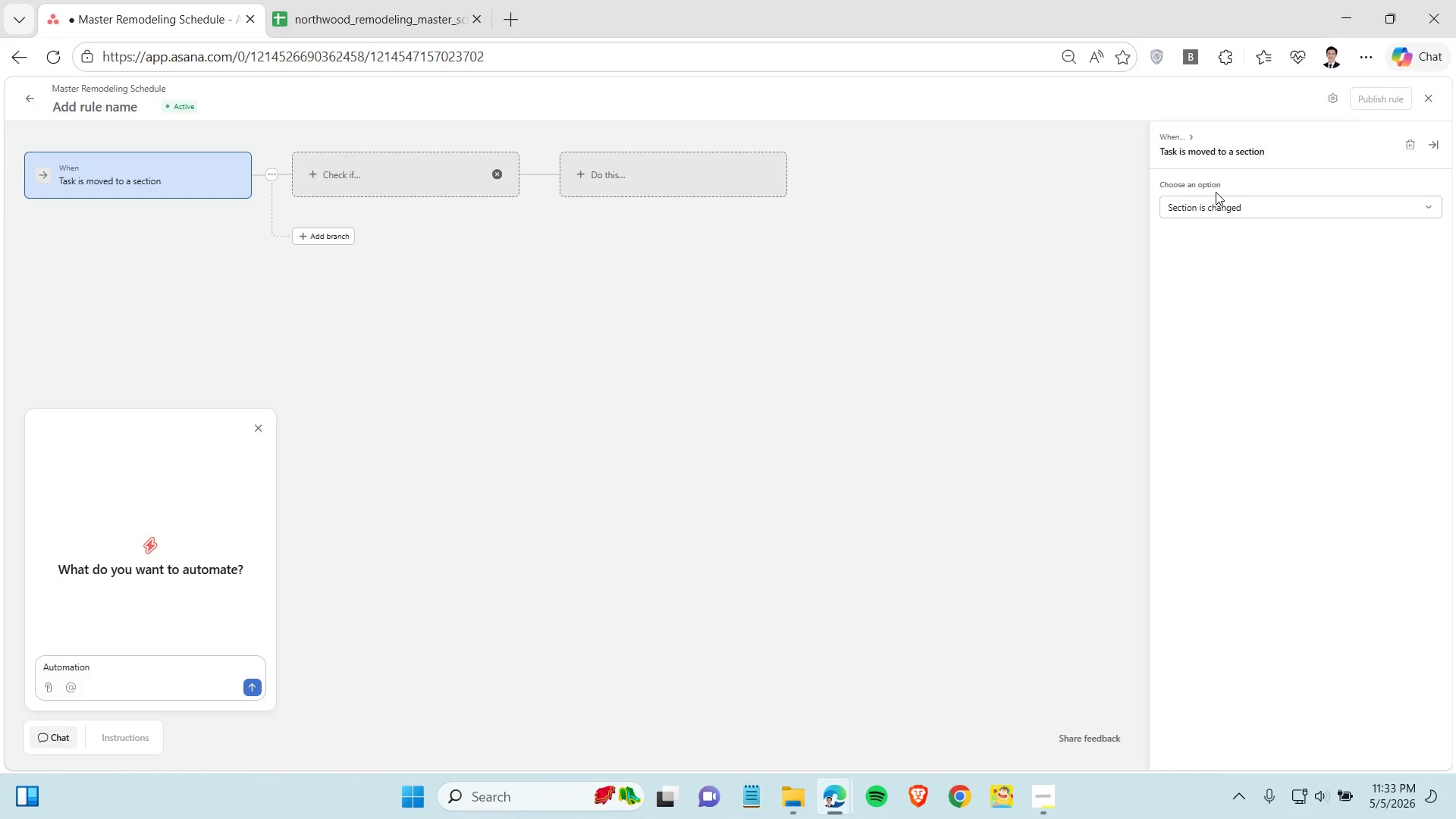 
left_click([1216, 205])
 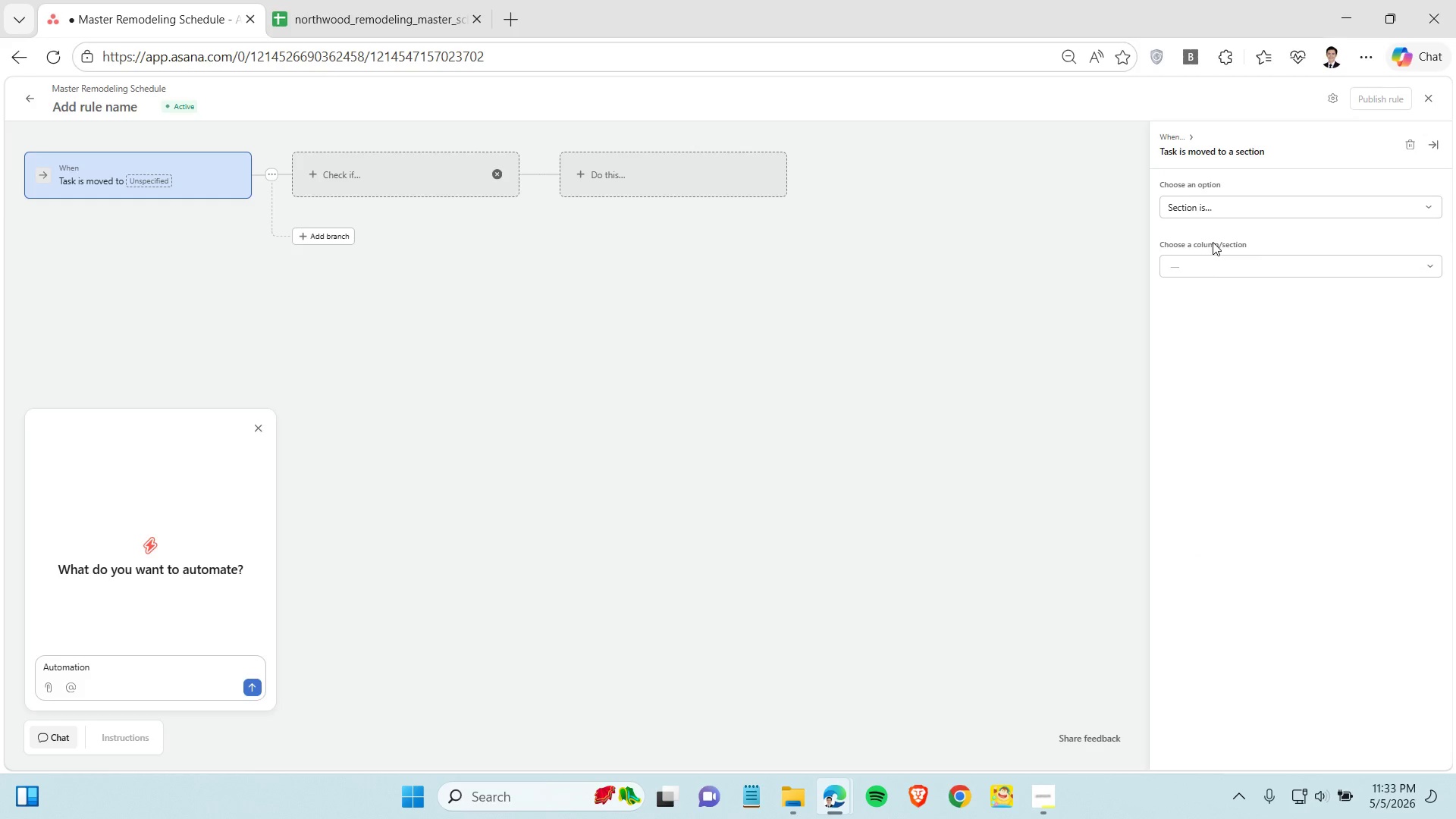 
left_click([1210, 256])
 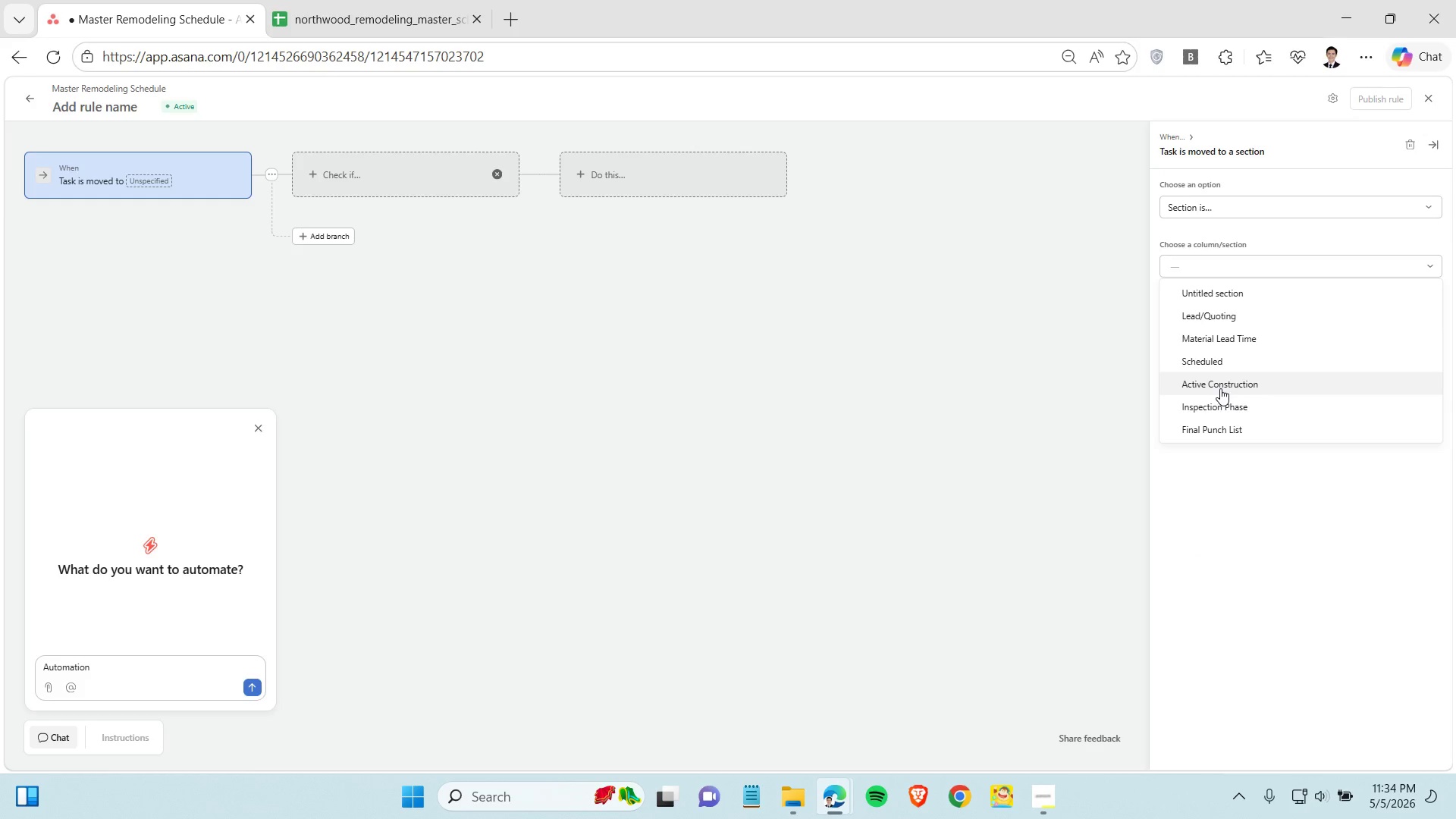 
left_click([1220, 387])
 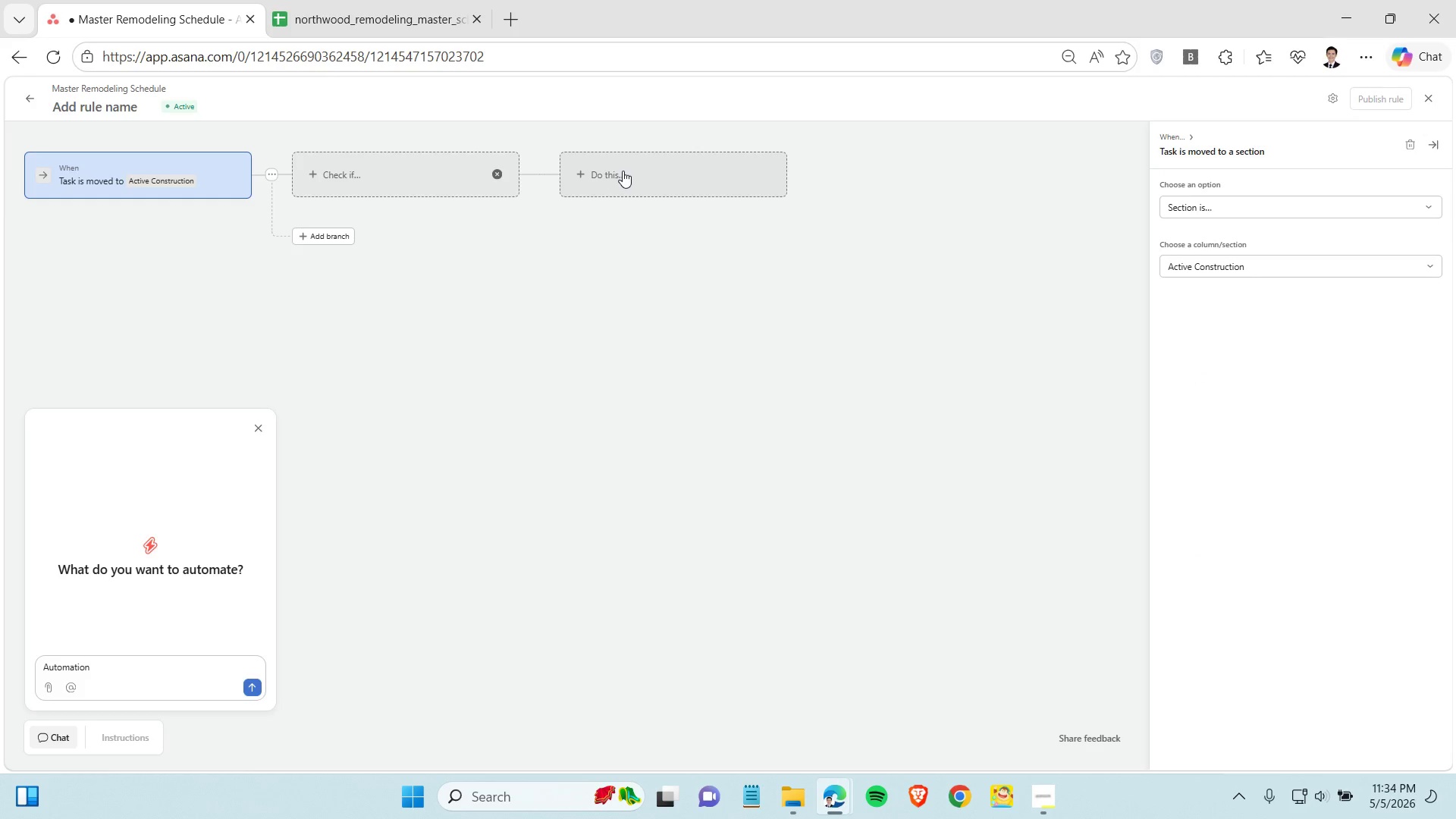 
left_click([625, 171])
 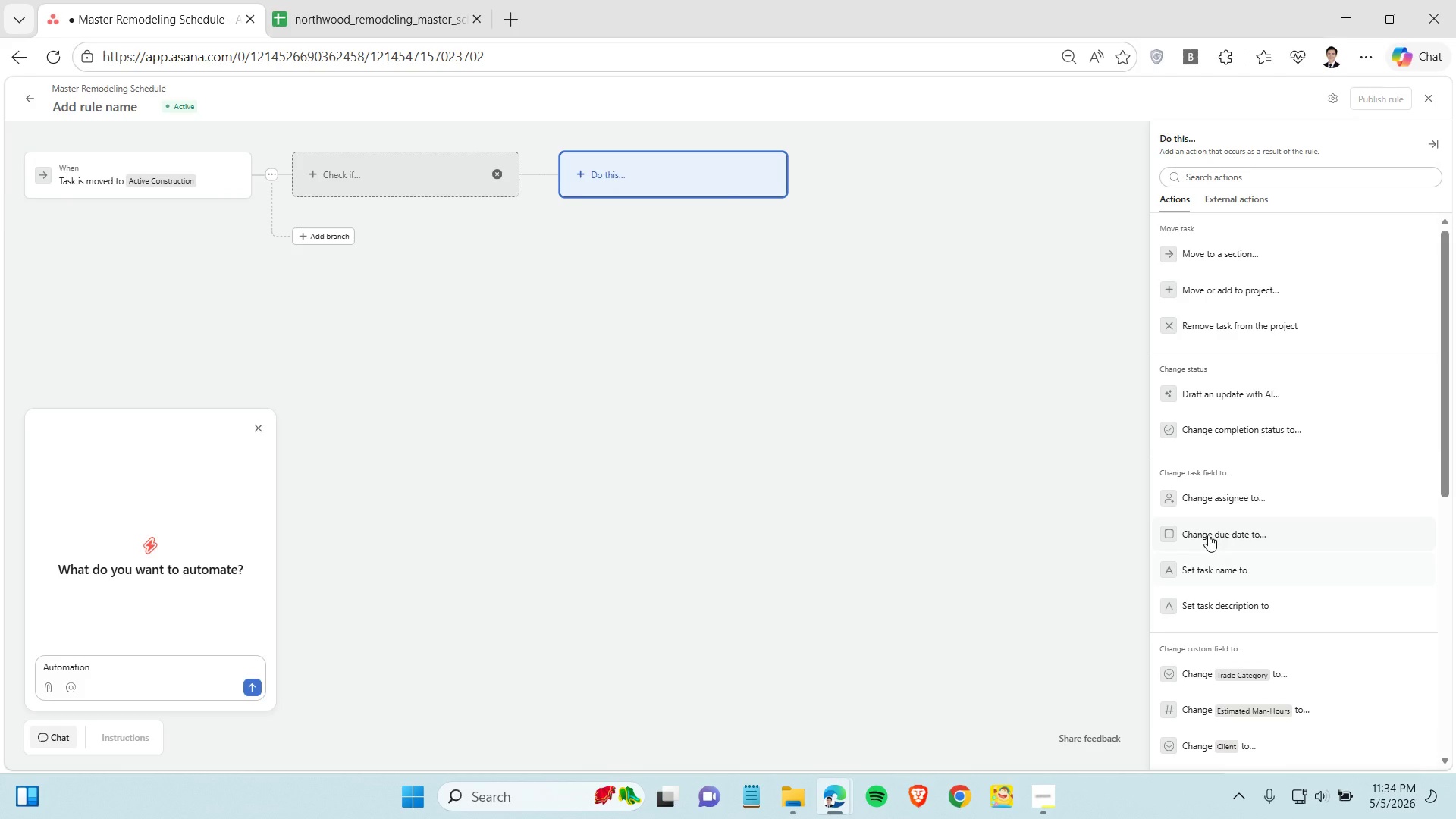 
scroll: coordinate [1248, 551], scroll_direction: down, amount: 4.0
 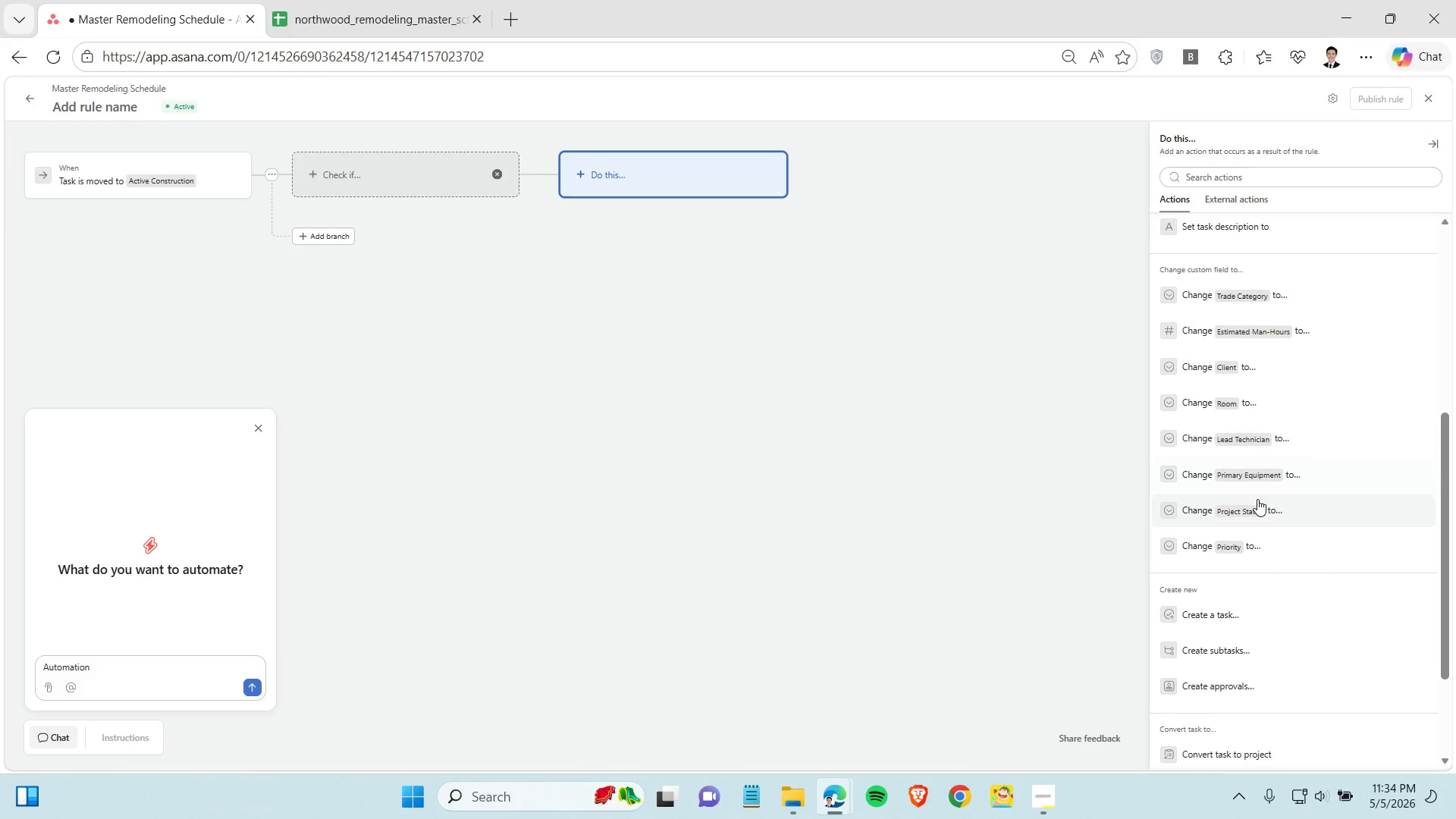 
left_click([1235, 540])
 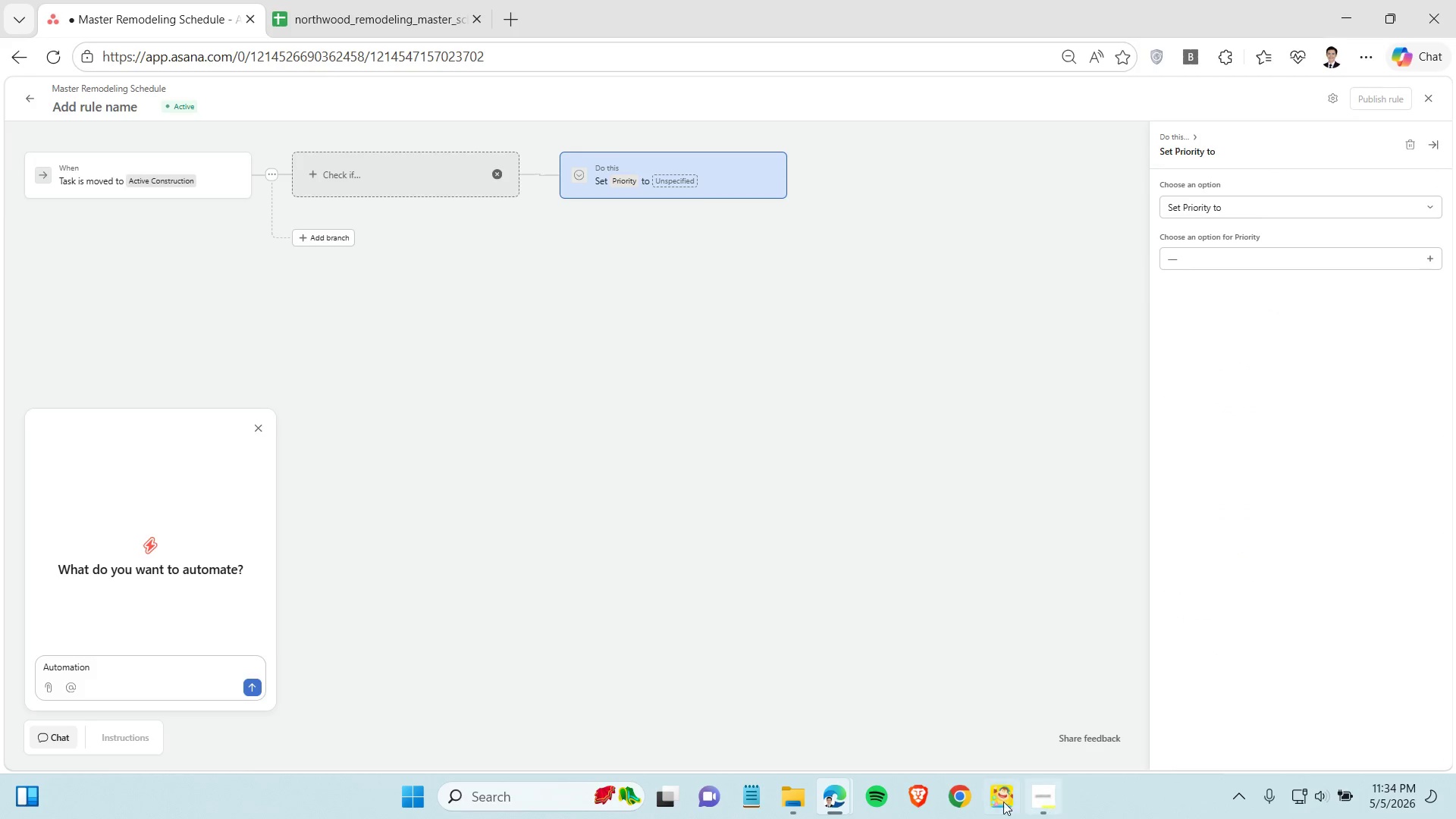 
left_click([1035, 796])